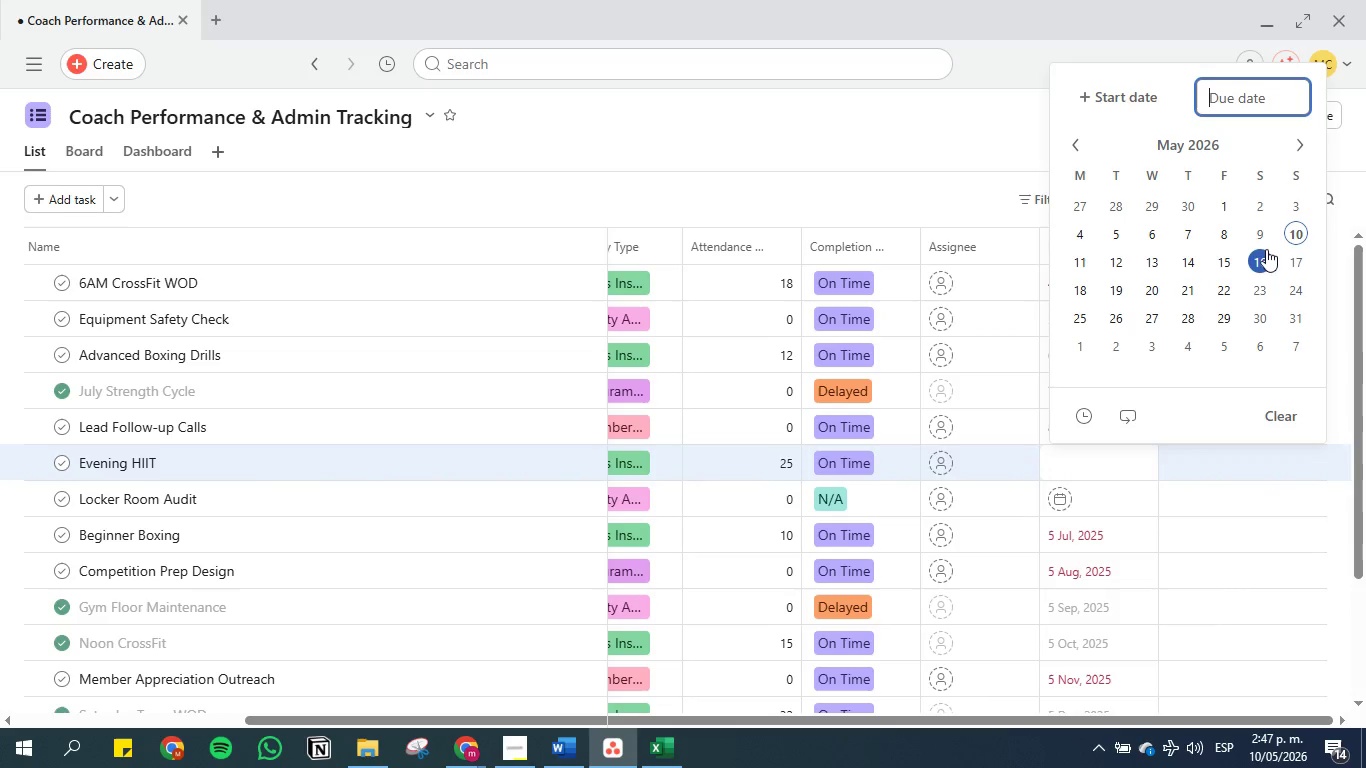 
double_click([909, 179])
 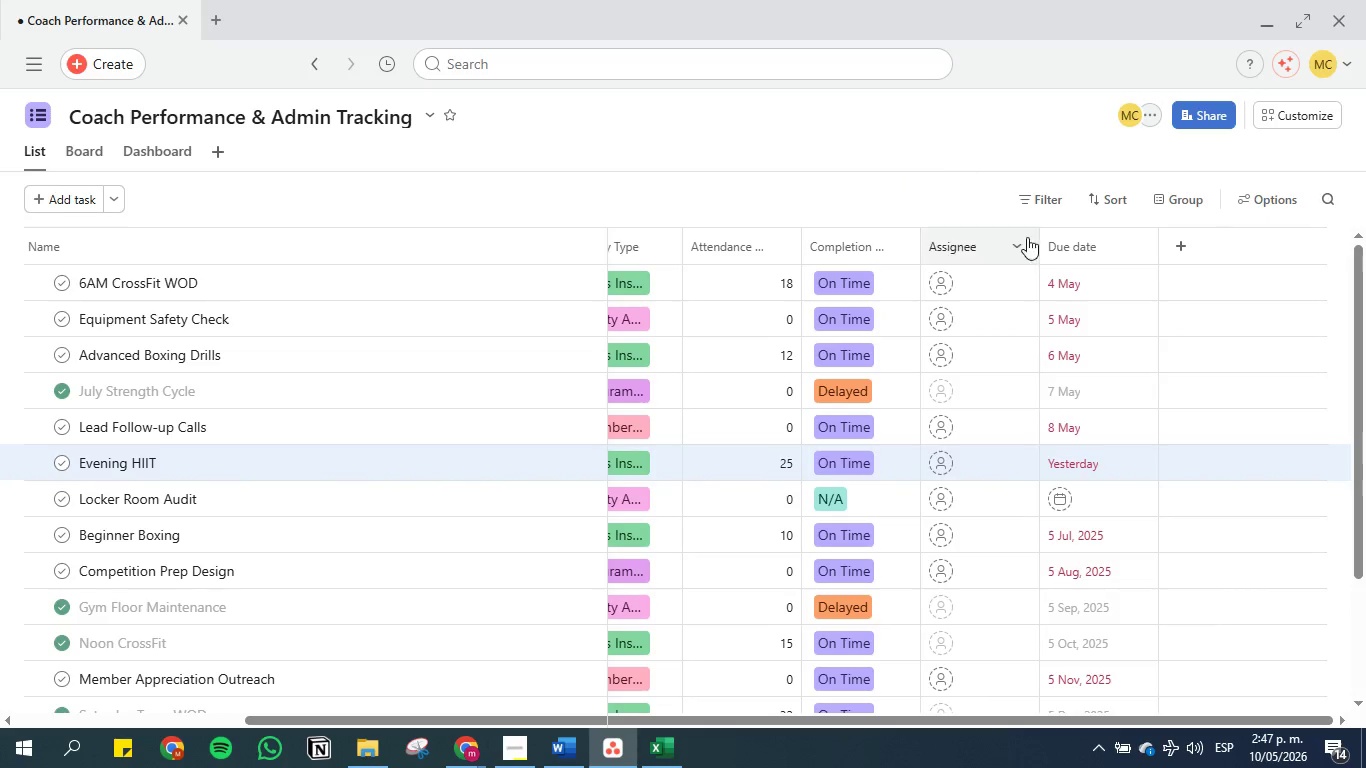 
scroll: coordinate [1036, 269], scroll_direction: down, amount: 3.0
 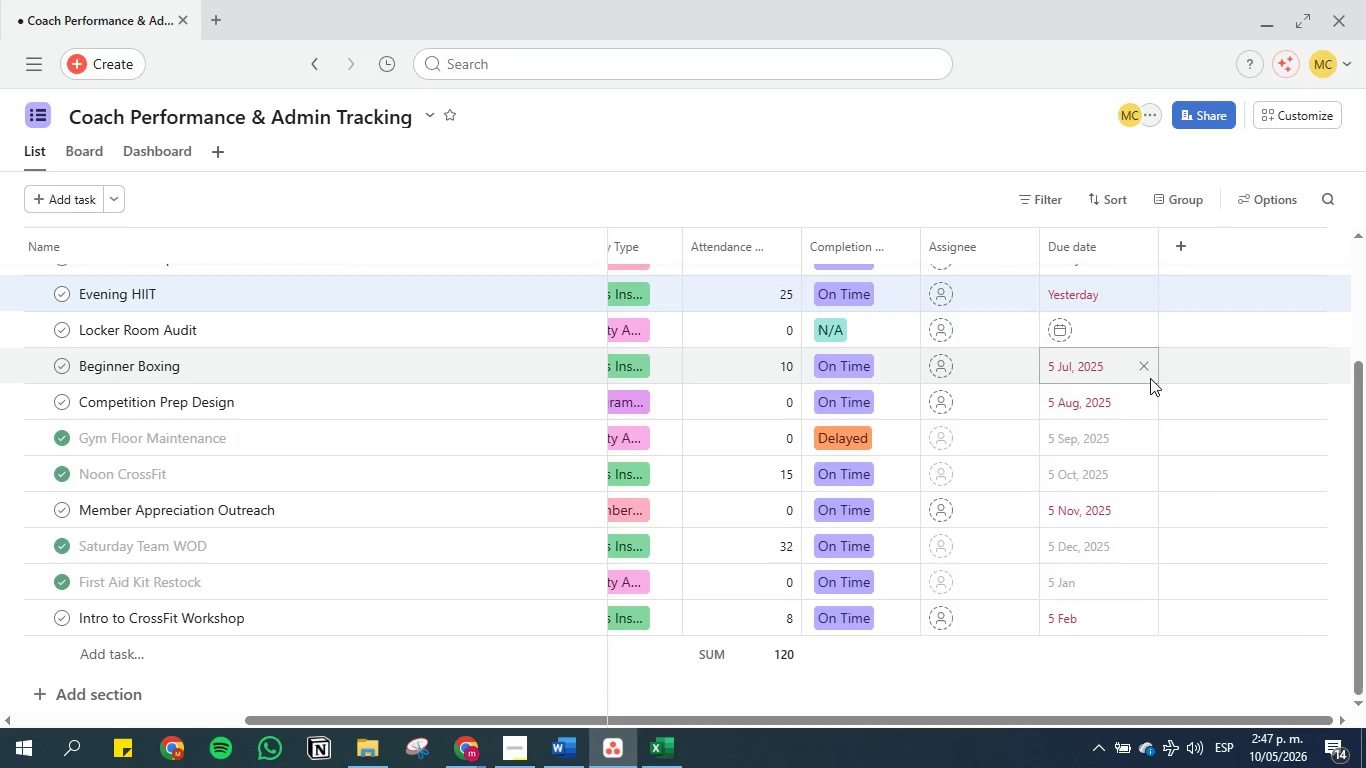 
left_click([1148, 370])
 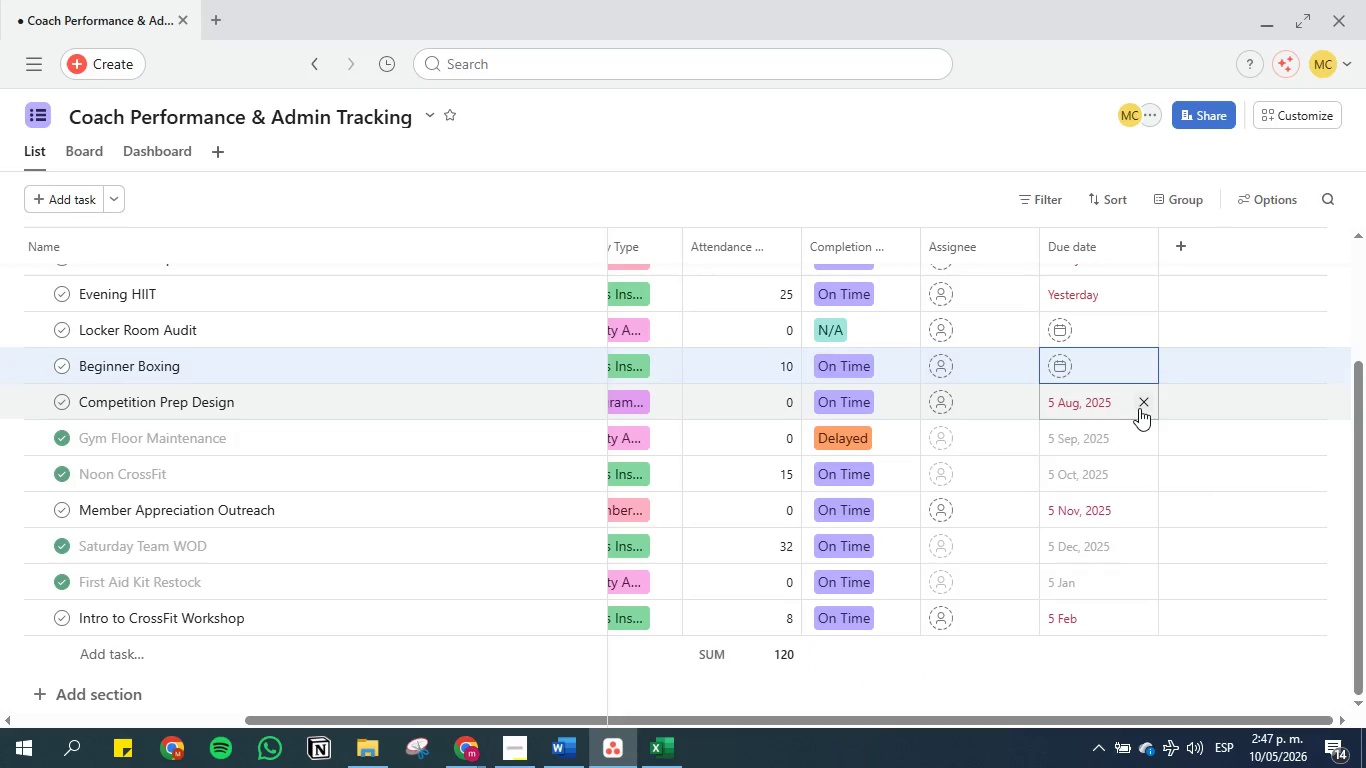 
left_click([1144, 408])
 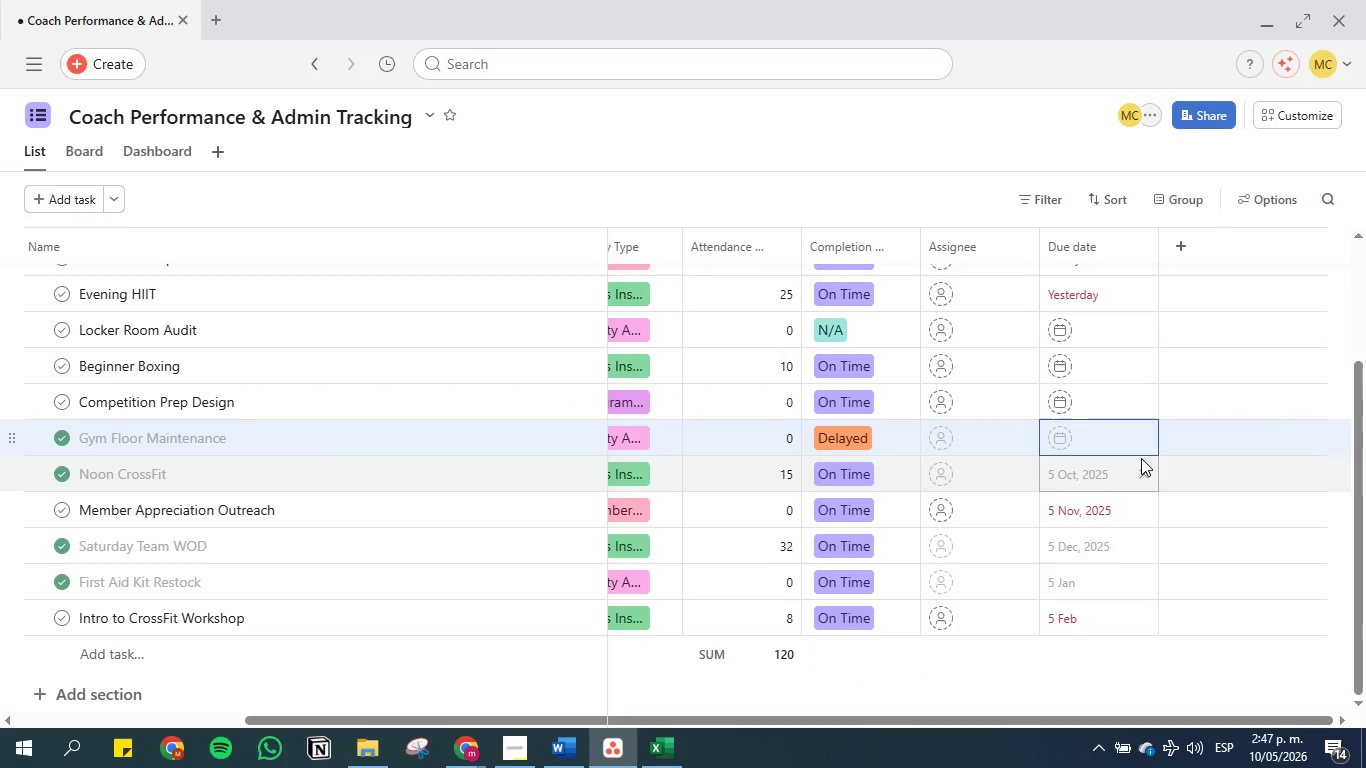 
left_click([1140, 474])
 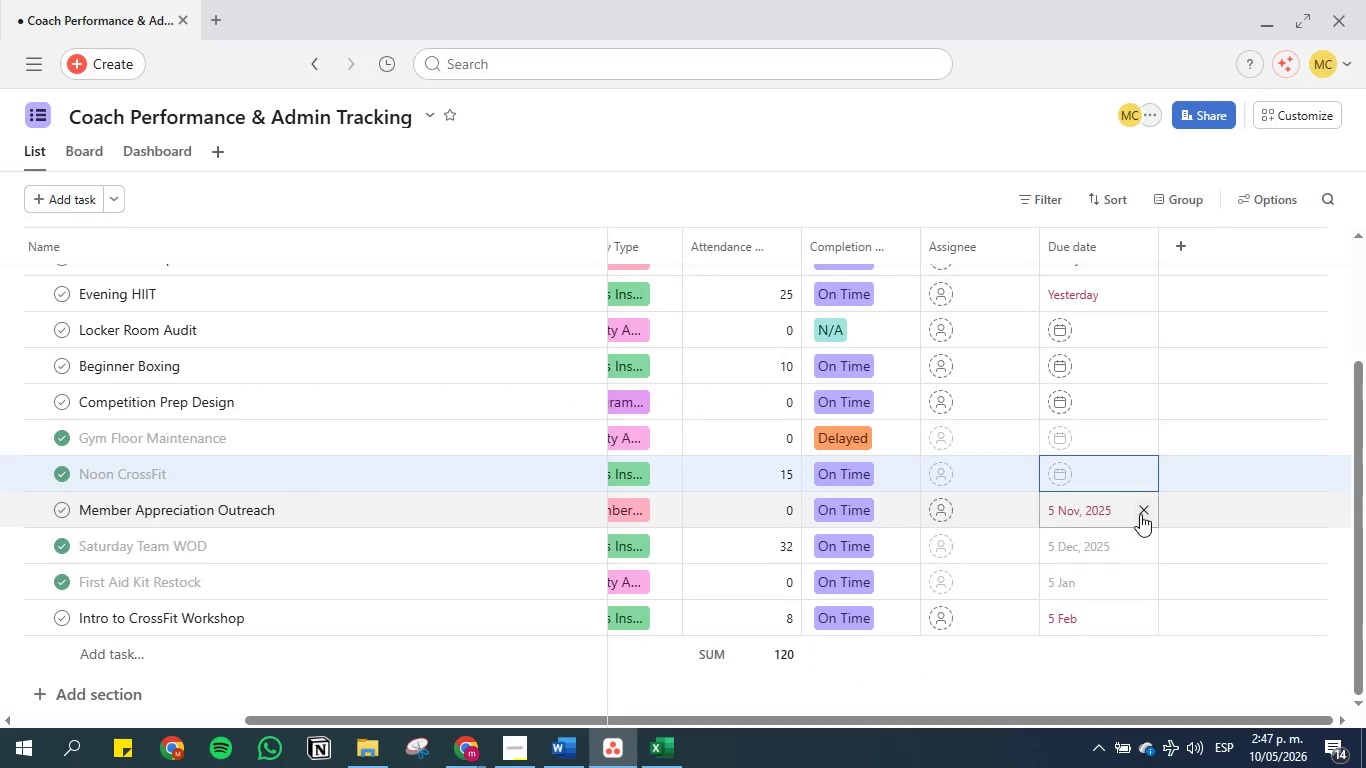 
left_click([1140, 515])
 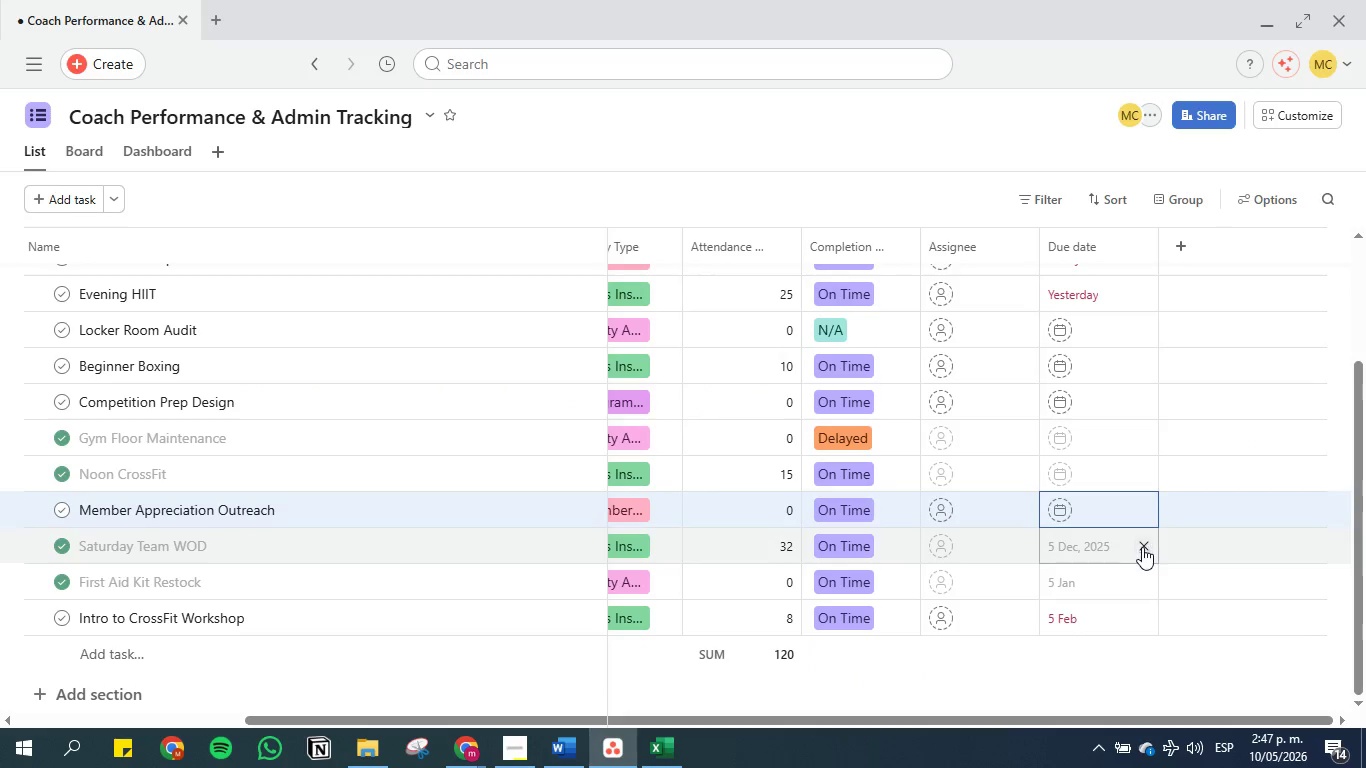 
left_click([1142, 548])
 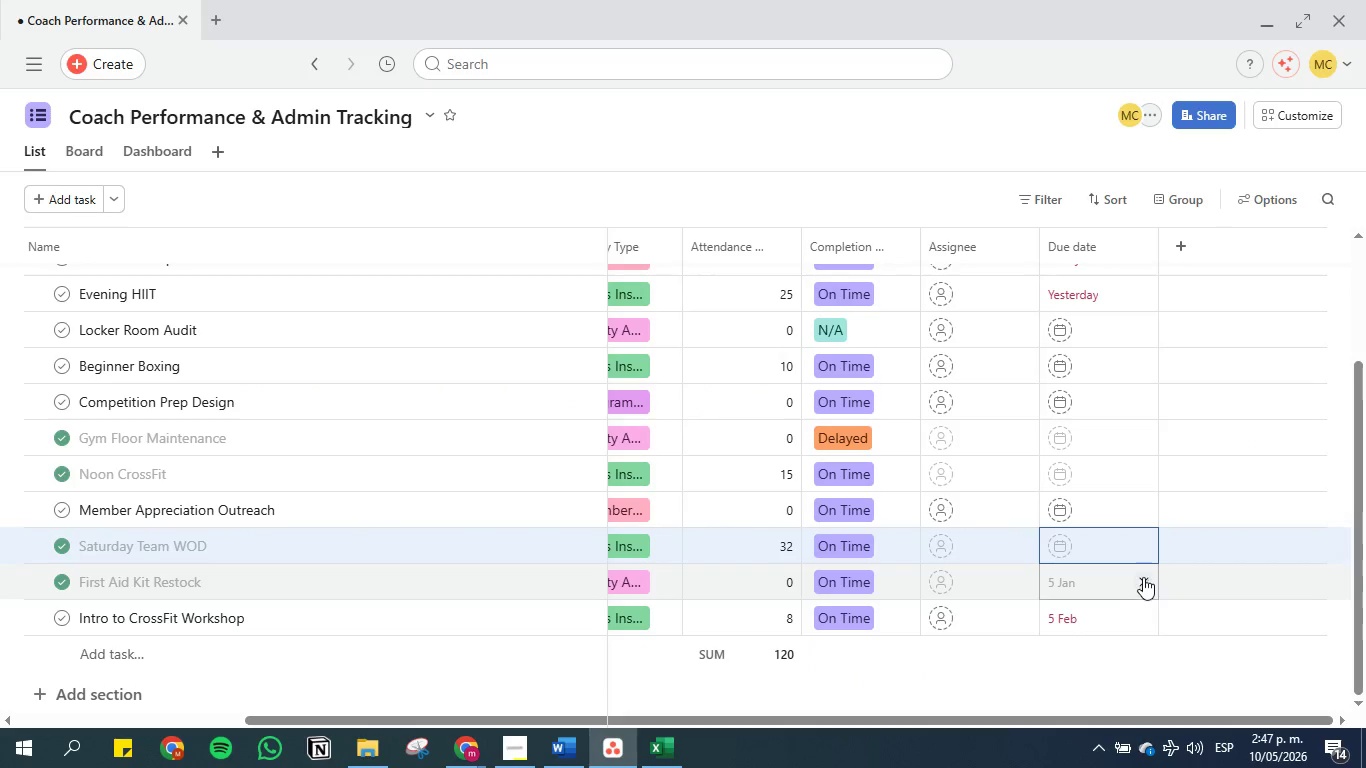 
left_click([1144, 579])
 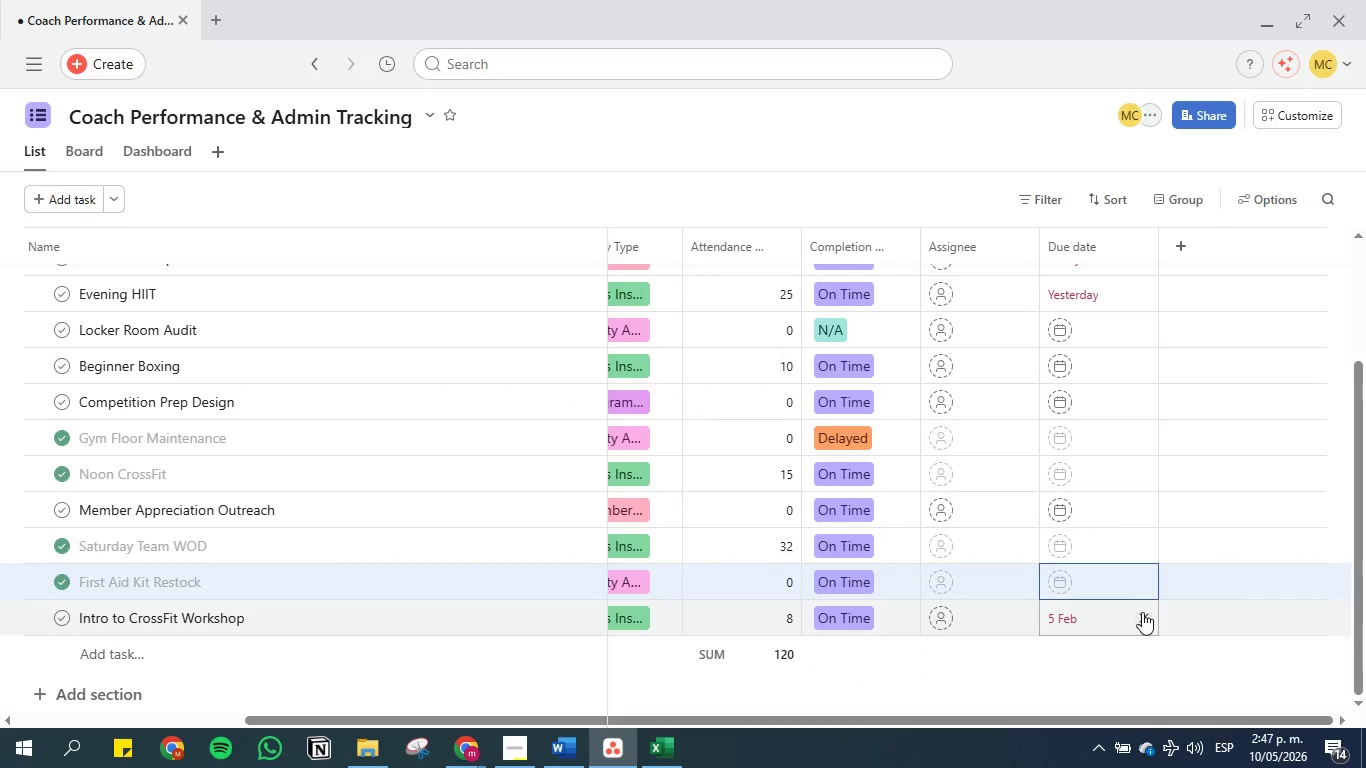 
left_click([1142, 618])
 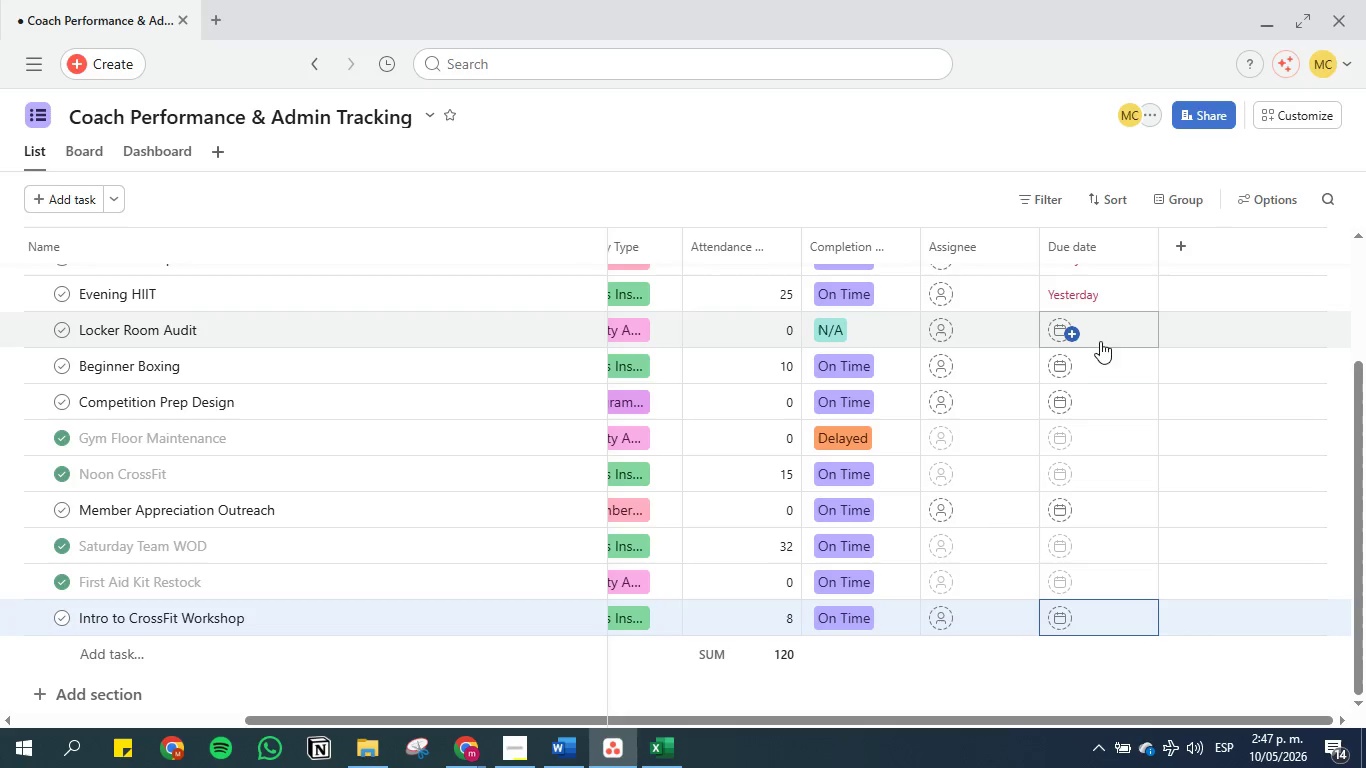 
left_click([1103, 331])
 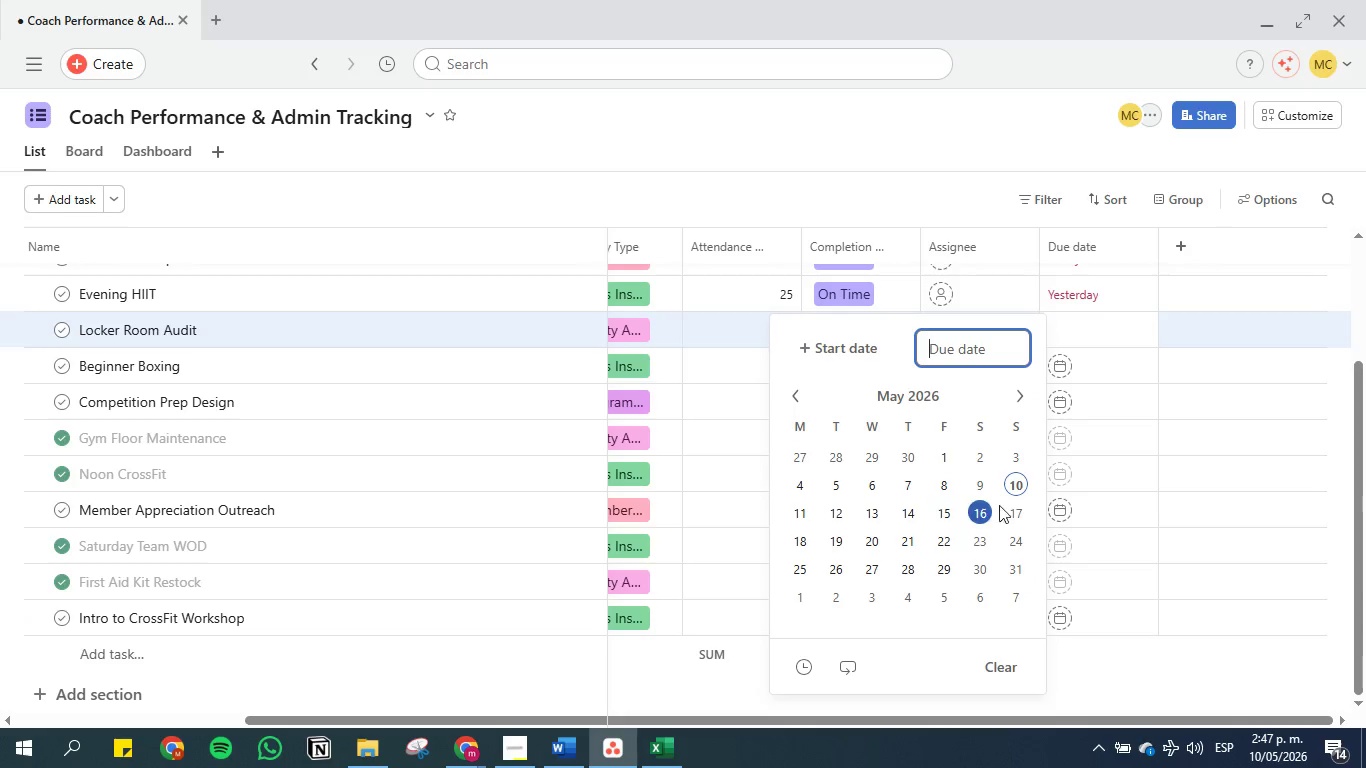 
left_click([1010, 488])
 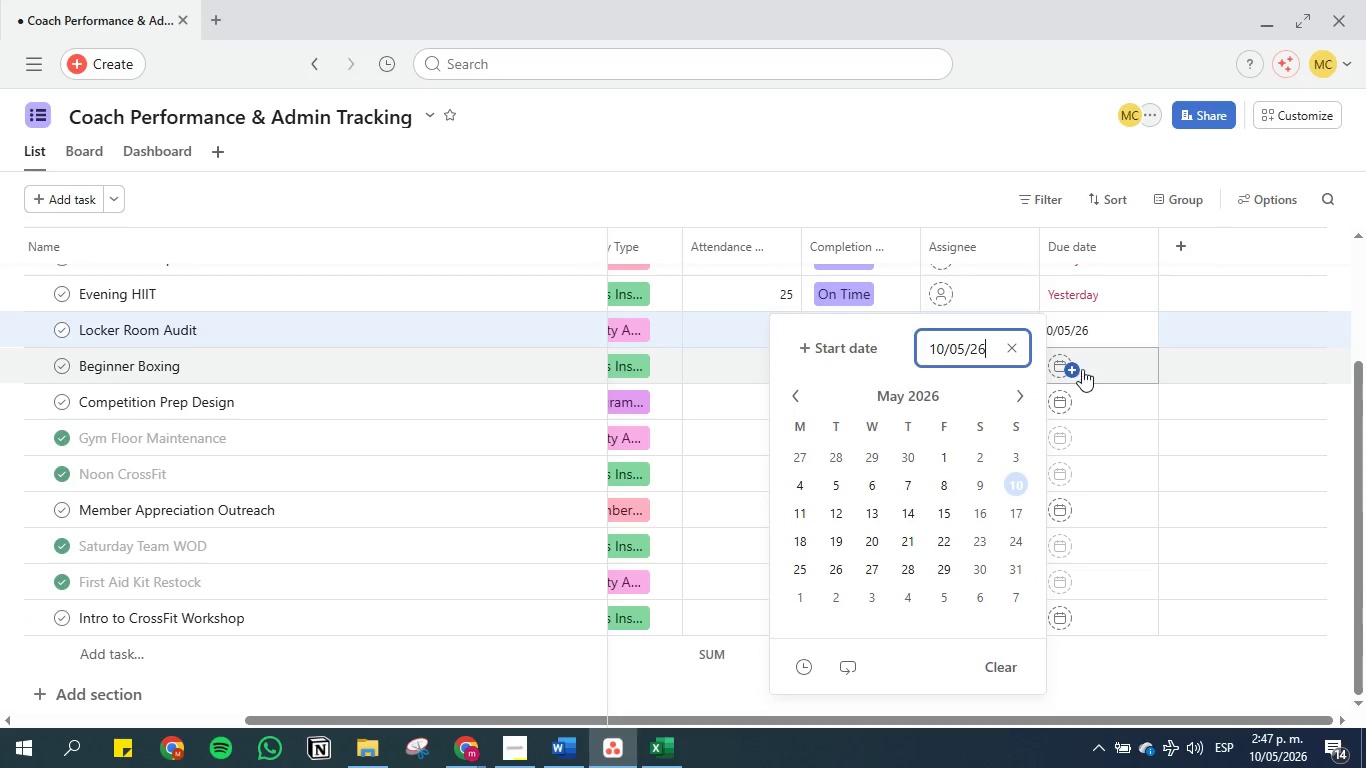 
left_click([1083, 366])
 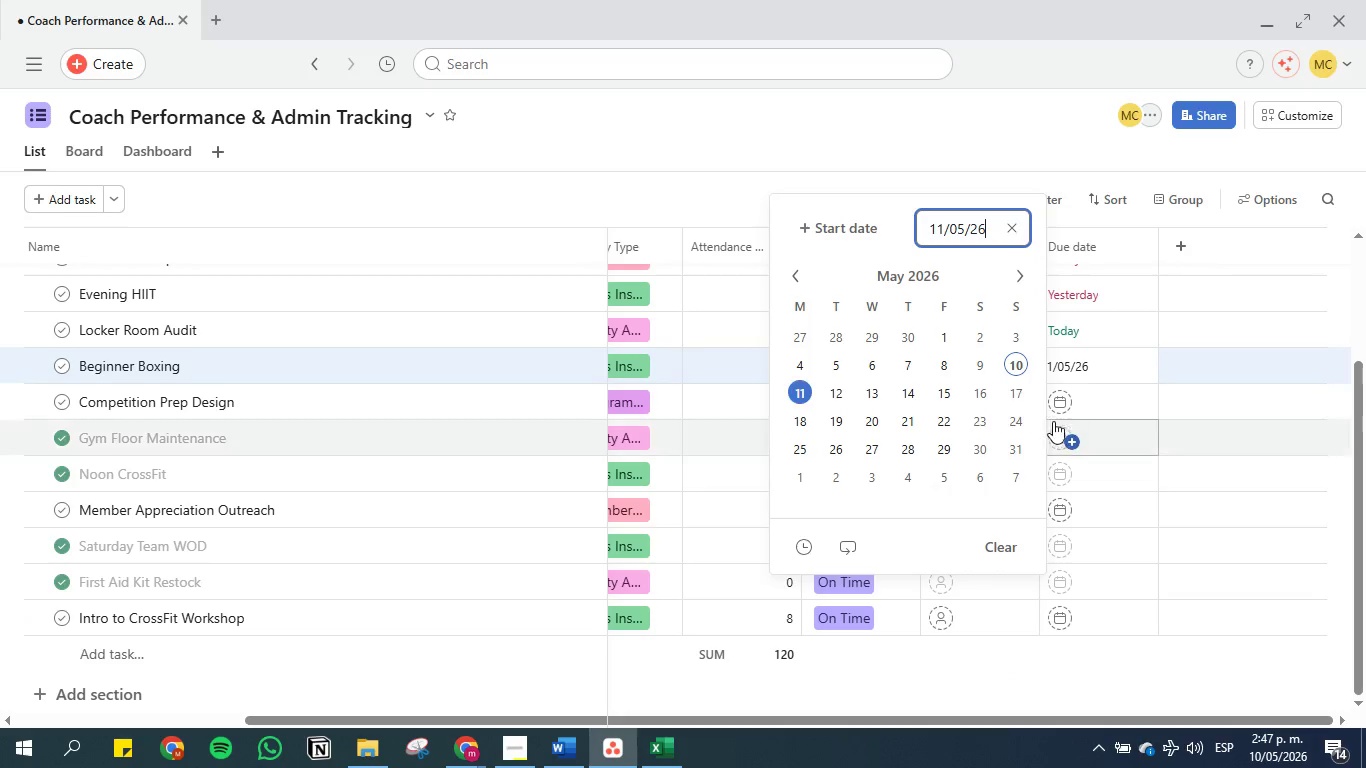 
left_click([1128, 403])
 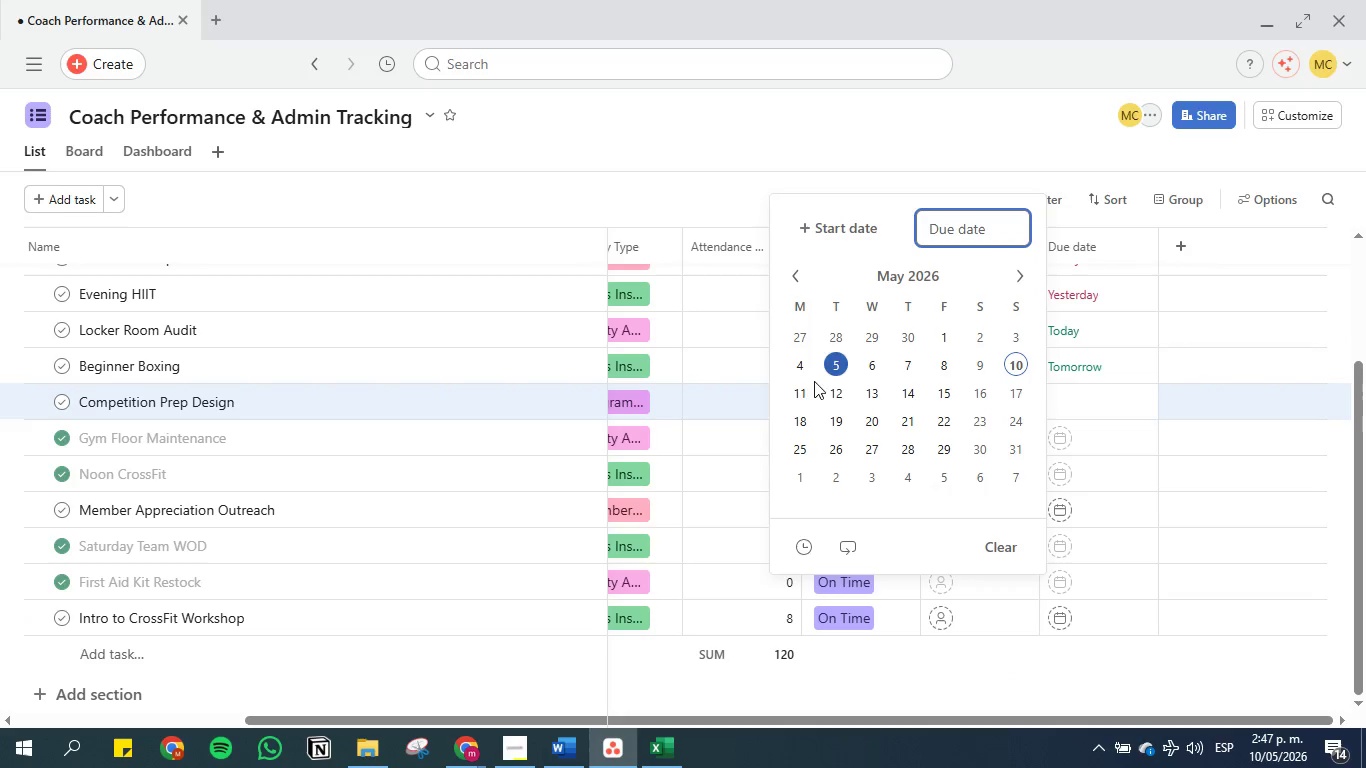 
left_click([833, 390])
 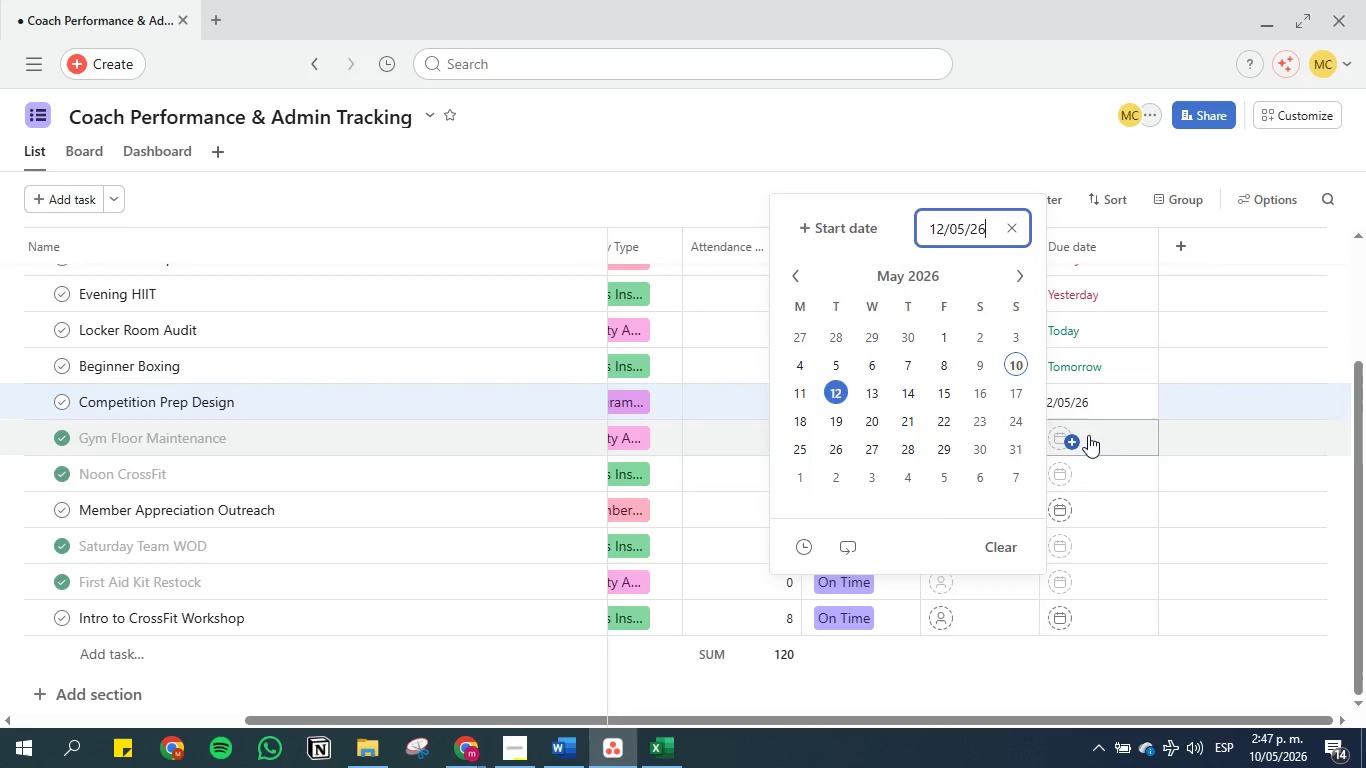 
left_click([1105, 445])
 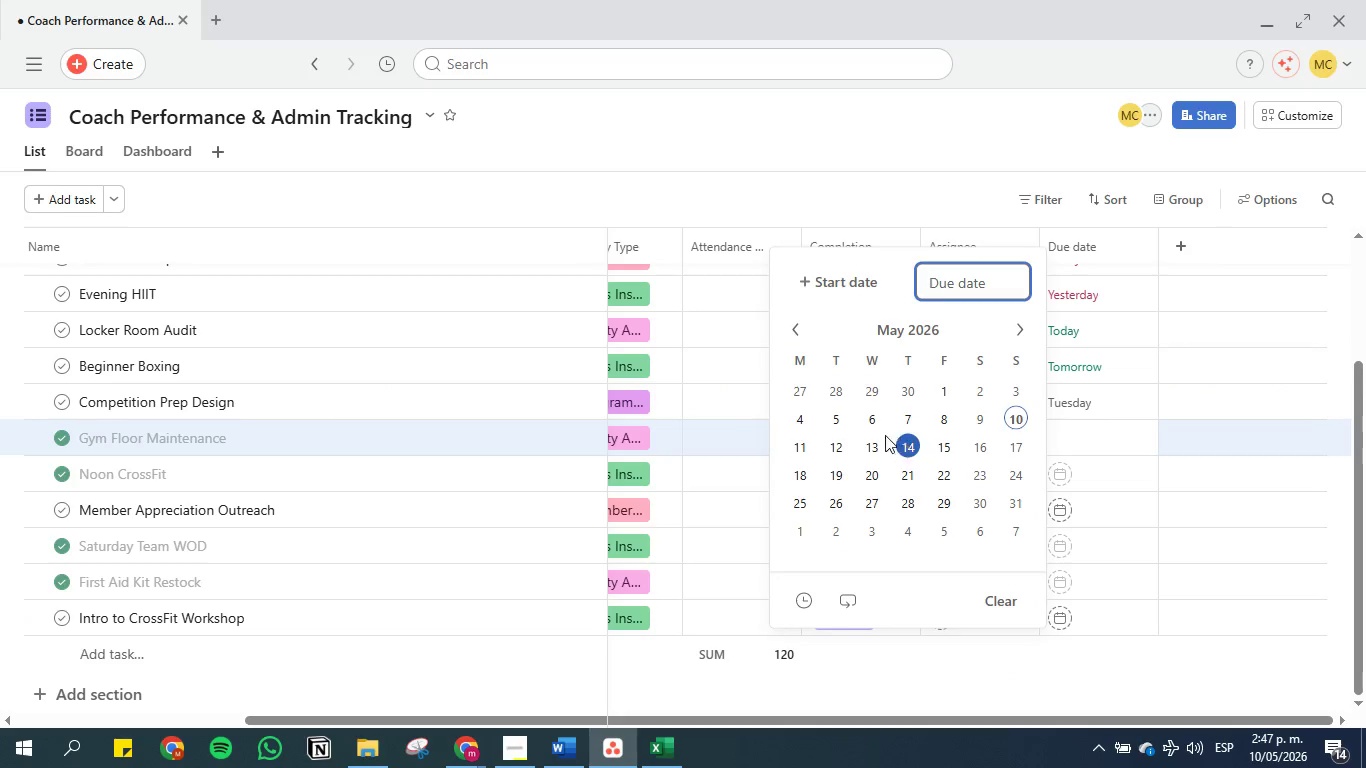 
left_click([873, 443])
 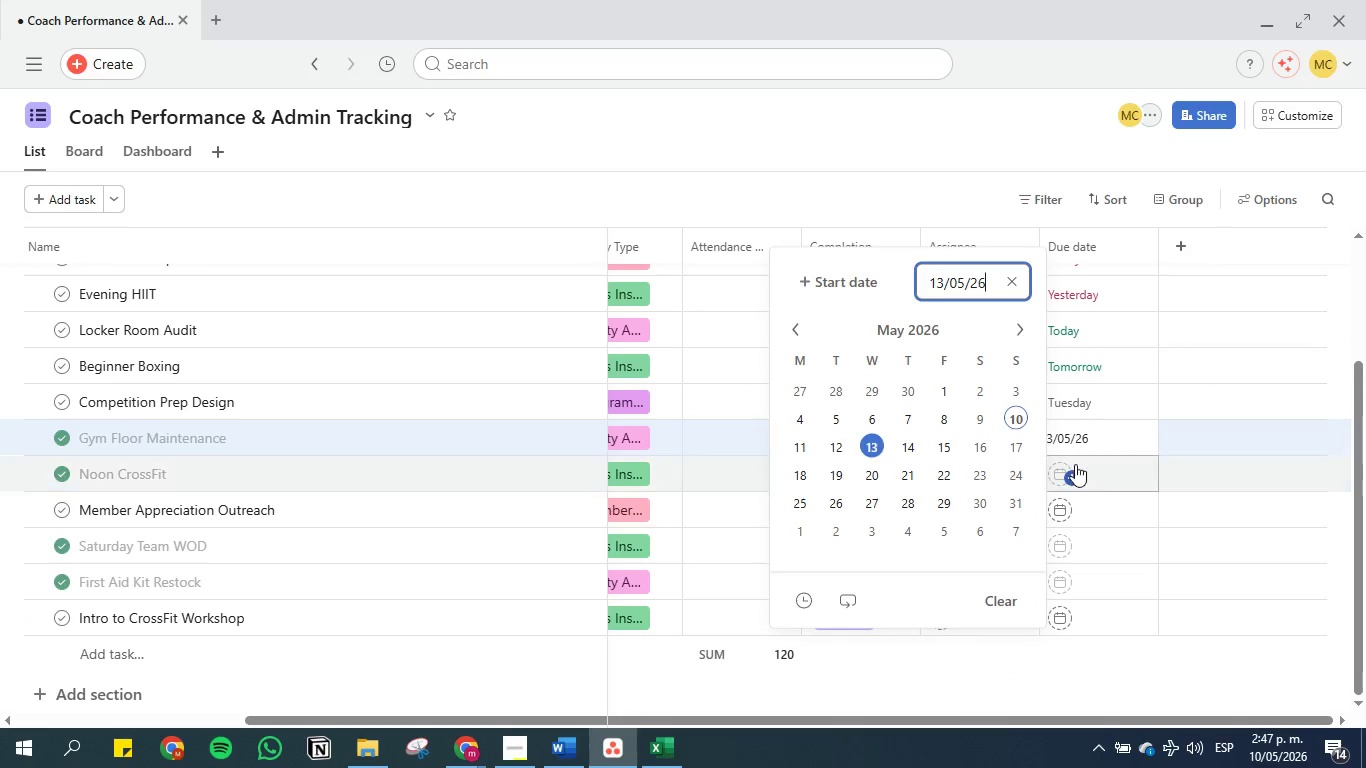 
left_click([1096, 464])
 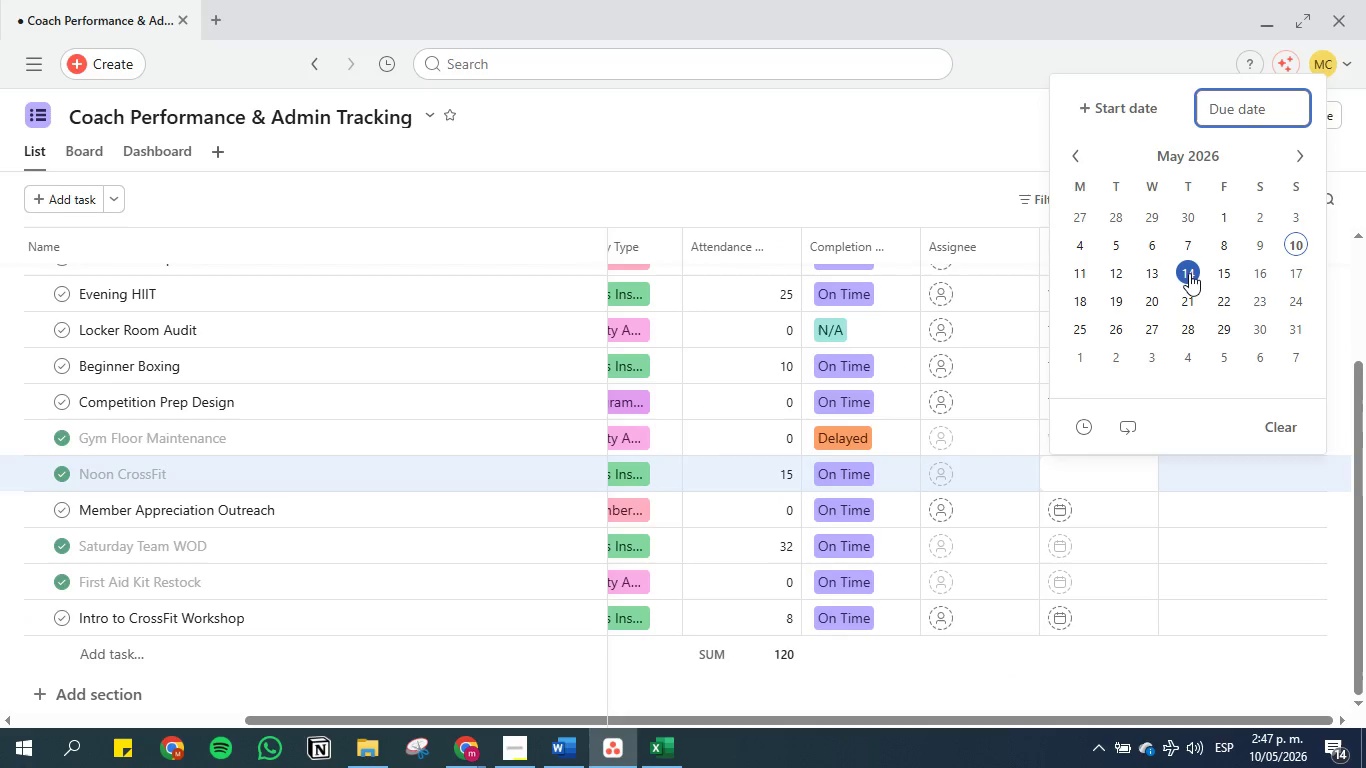 
left_click([1189, 273])
 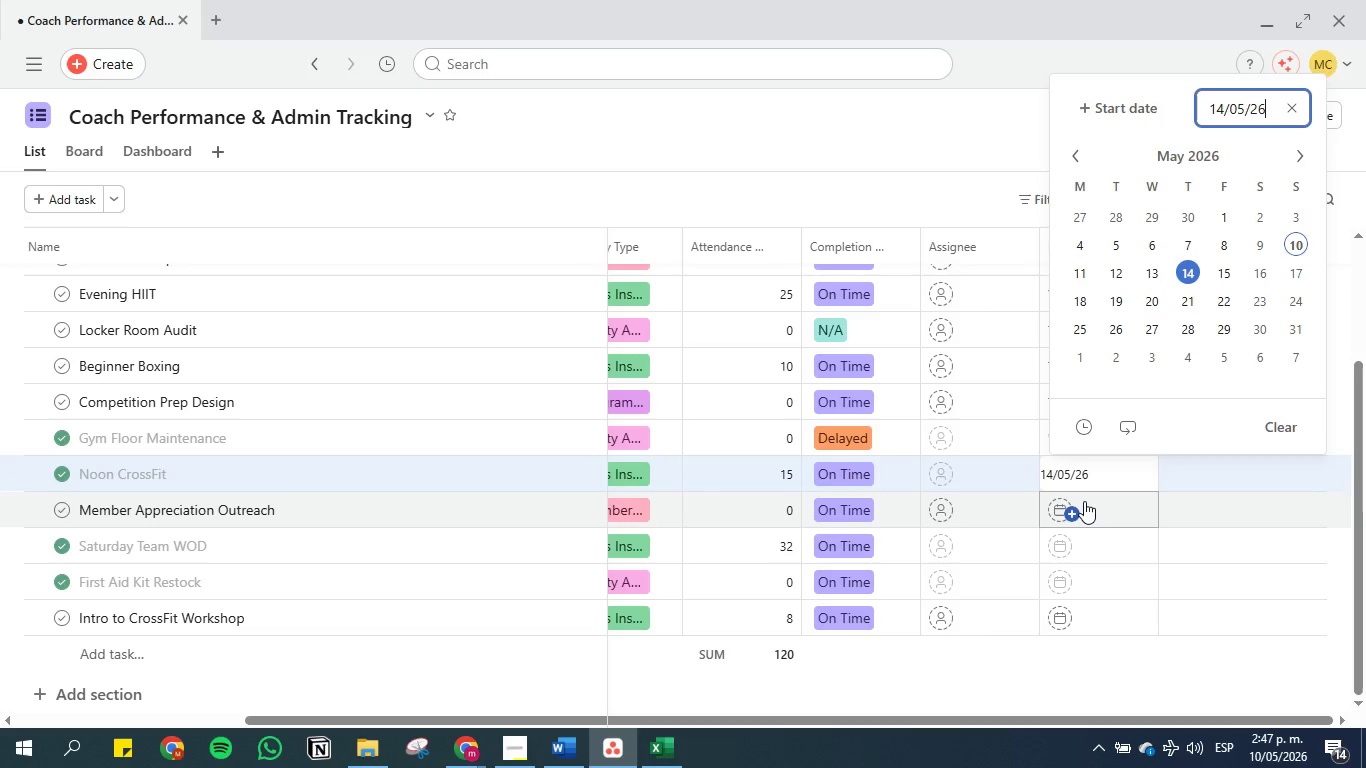 
left_click([1087, 502])
 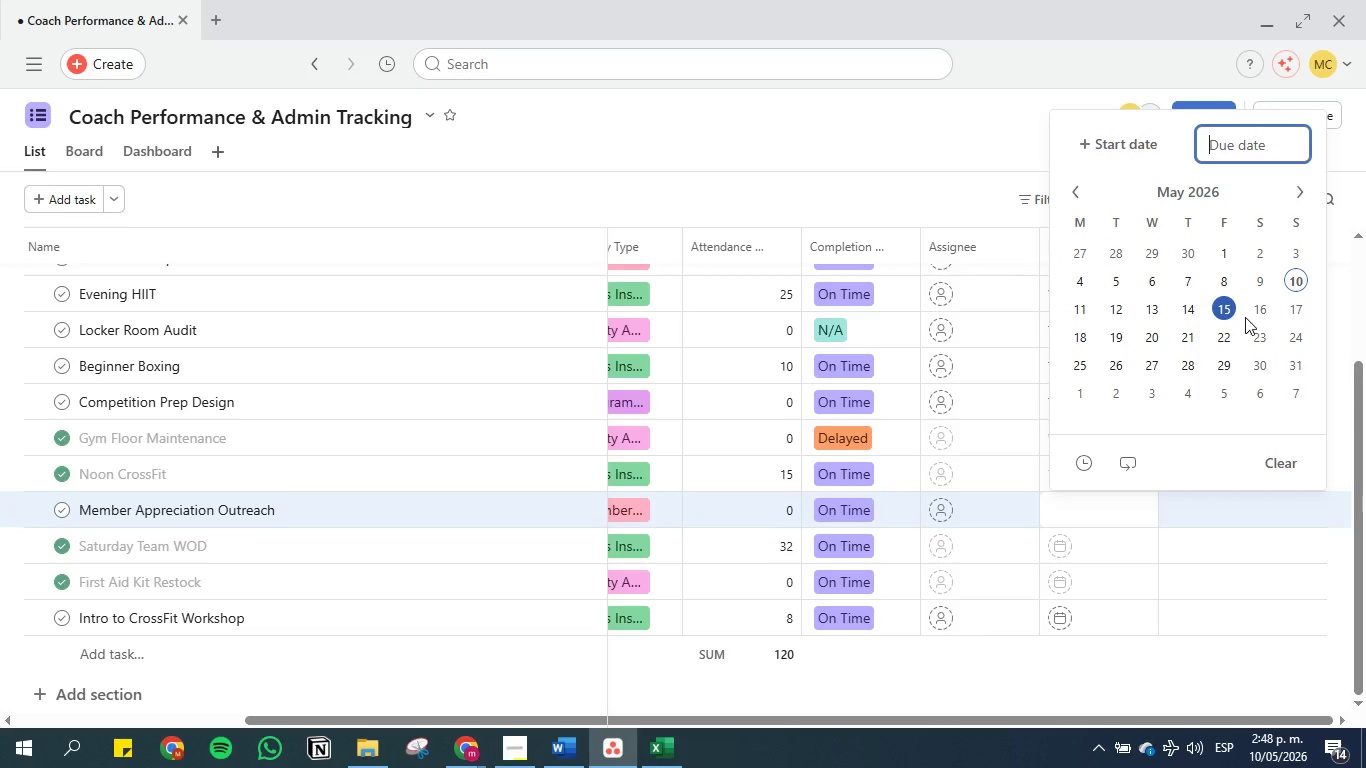 
left_click([1221, 313])
 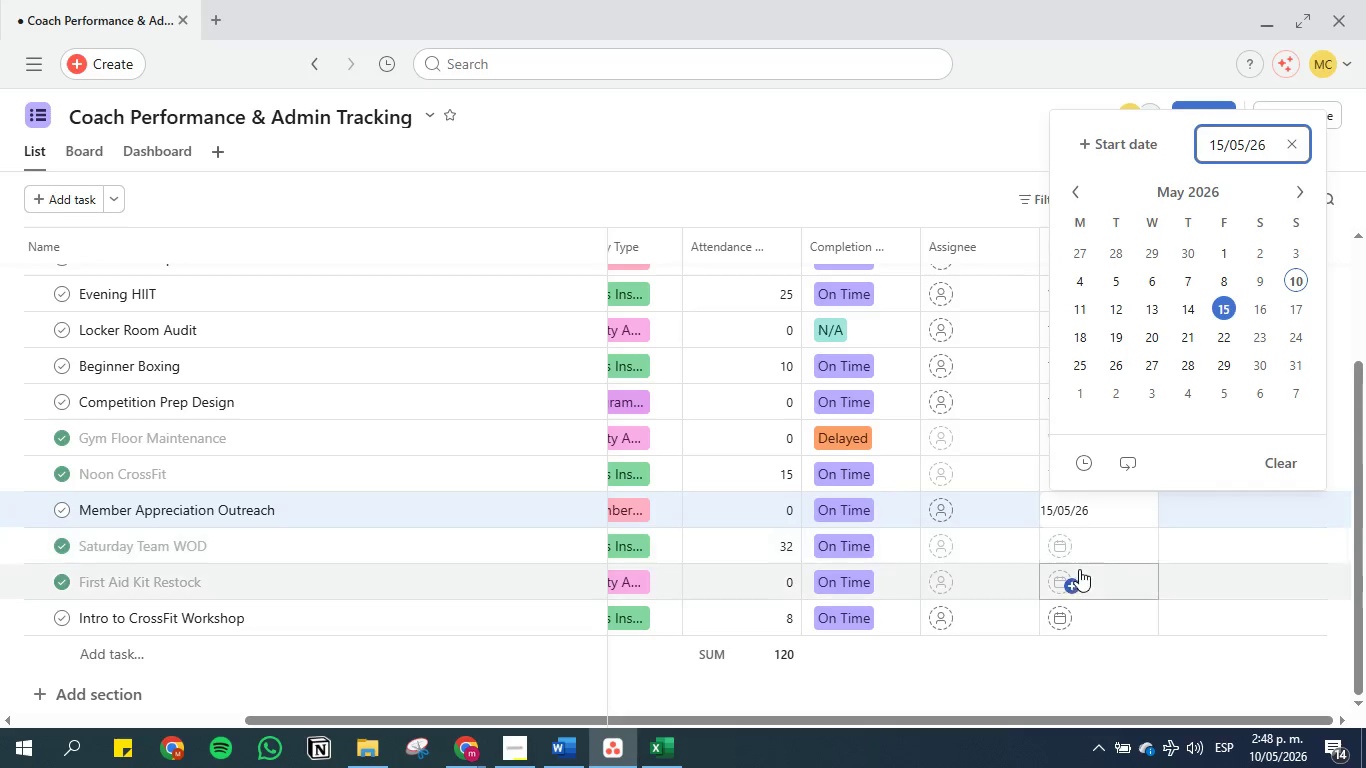 
left_click([1094, 551])
 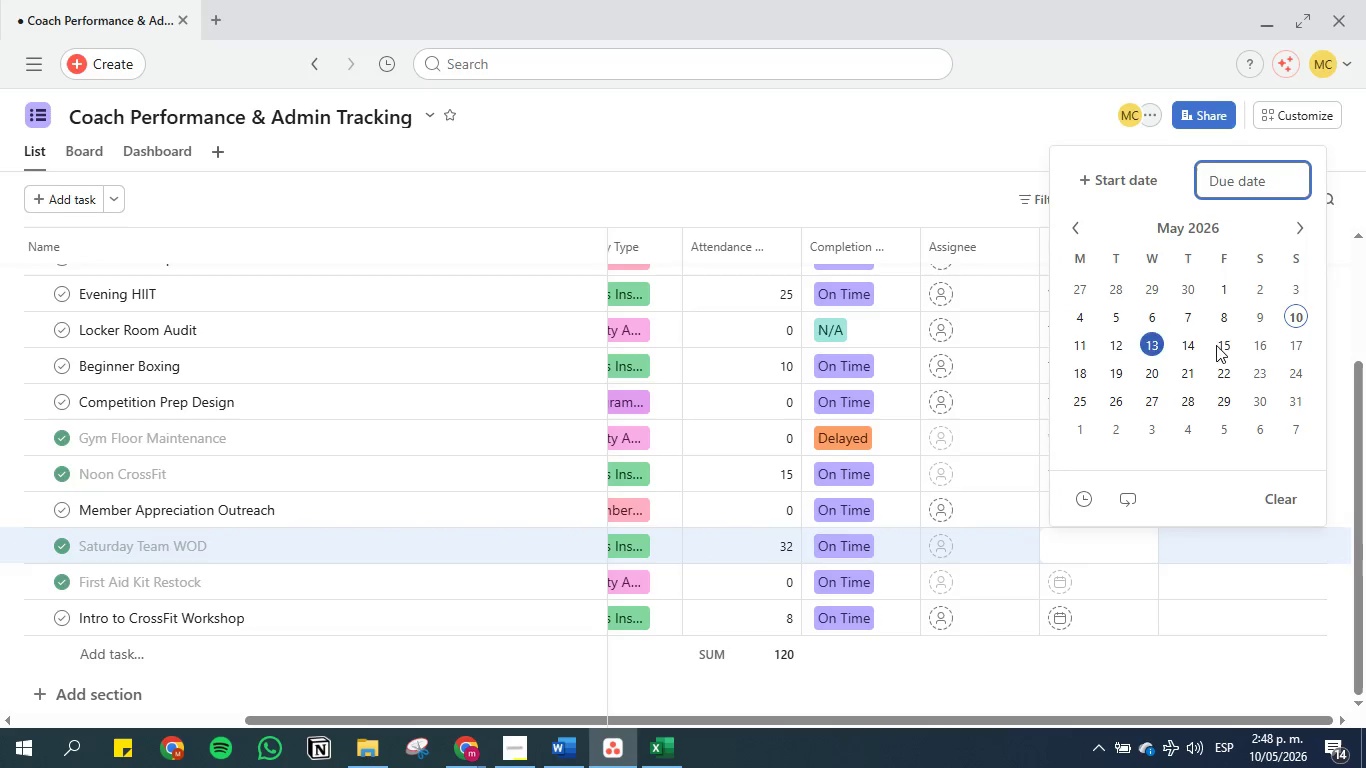 
left_click([1259, 342])
 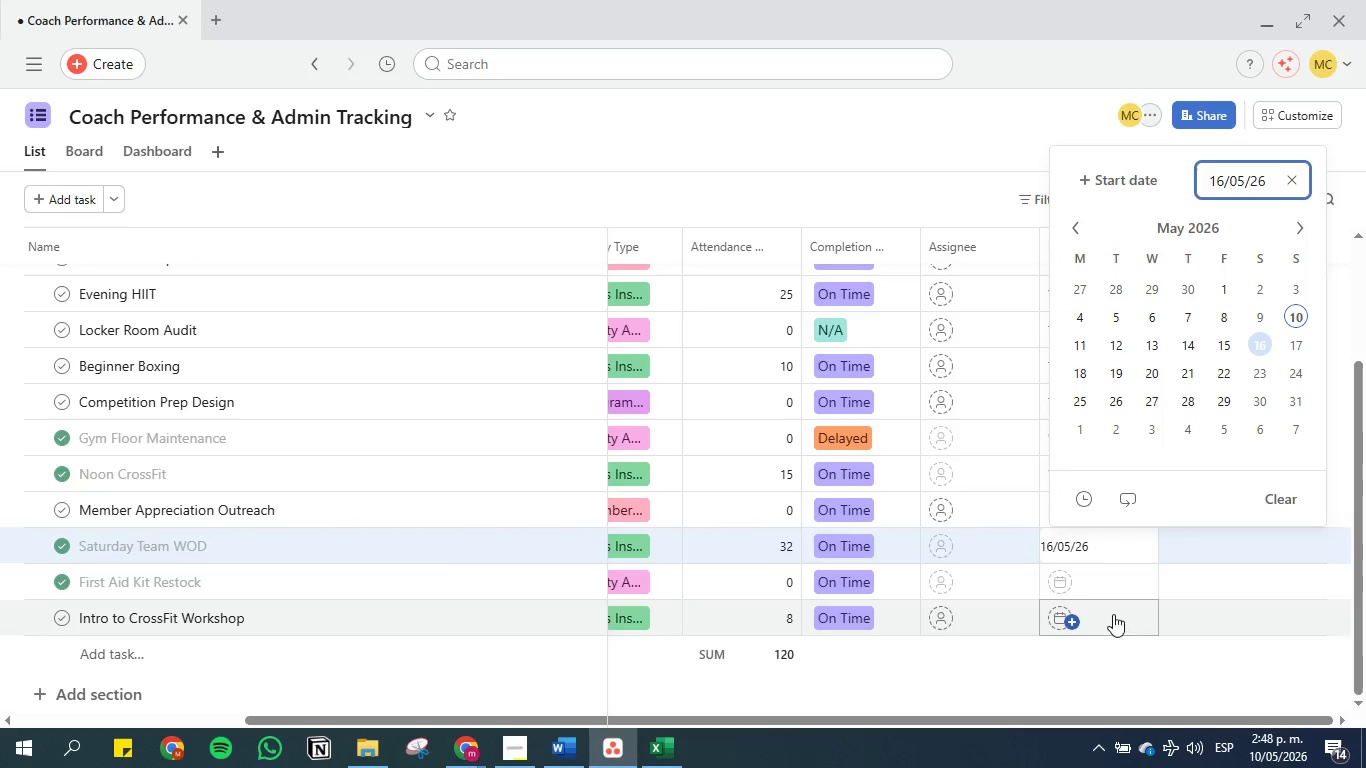 
left_click([1119, 588])
 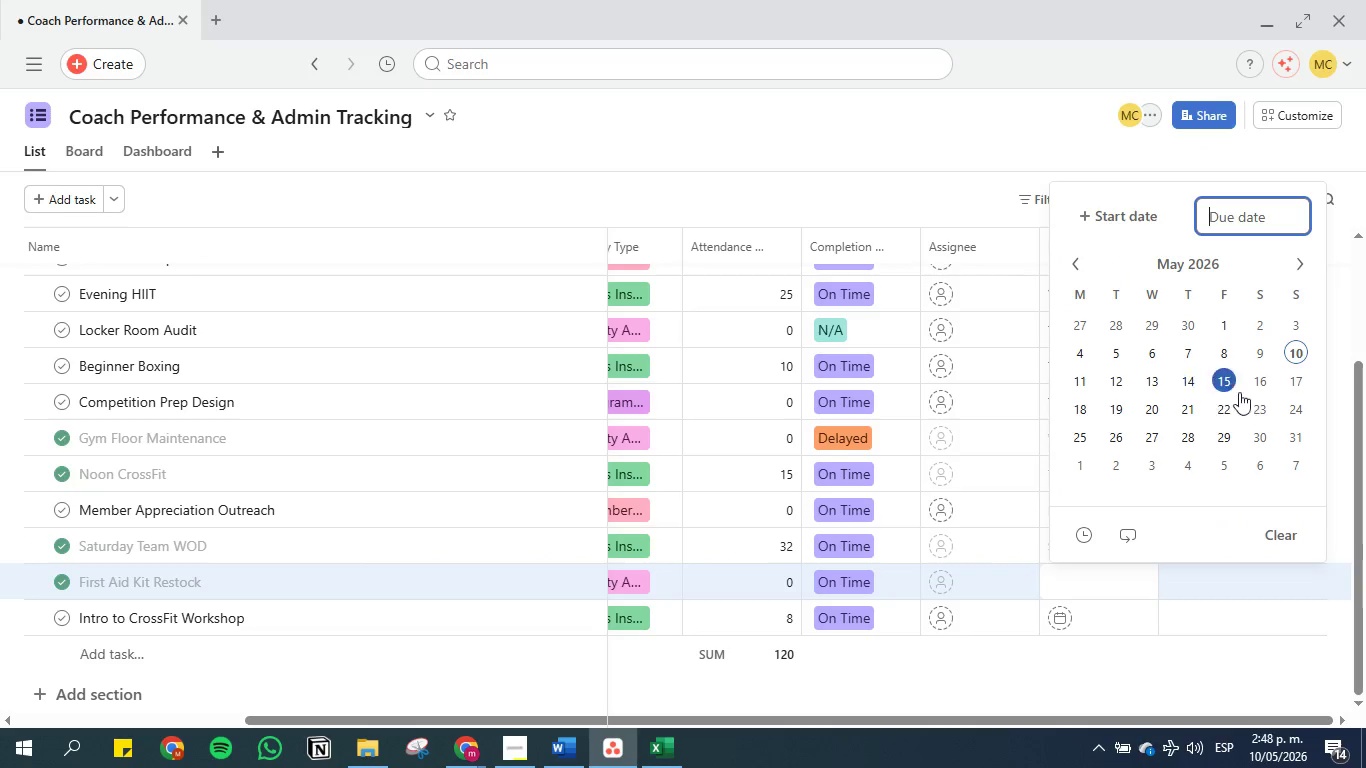 
left_click([1298, 382])
 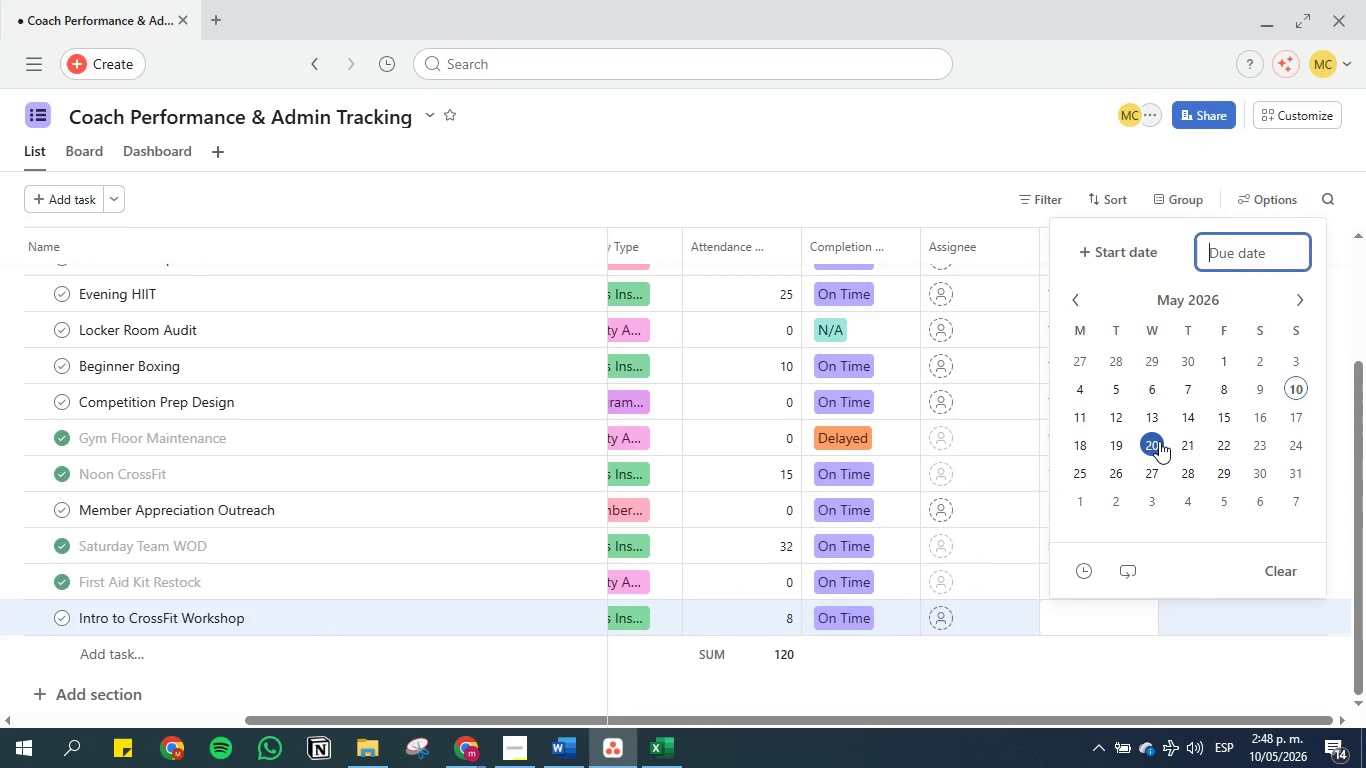 
left_click([1077, 437])
 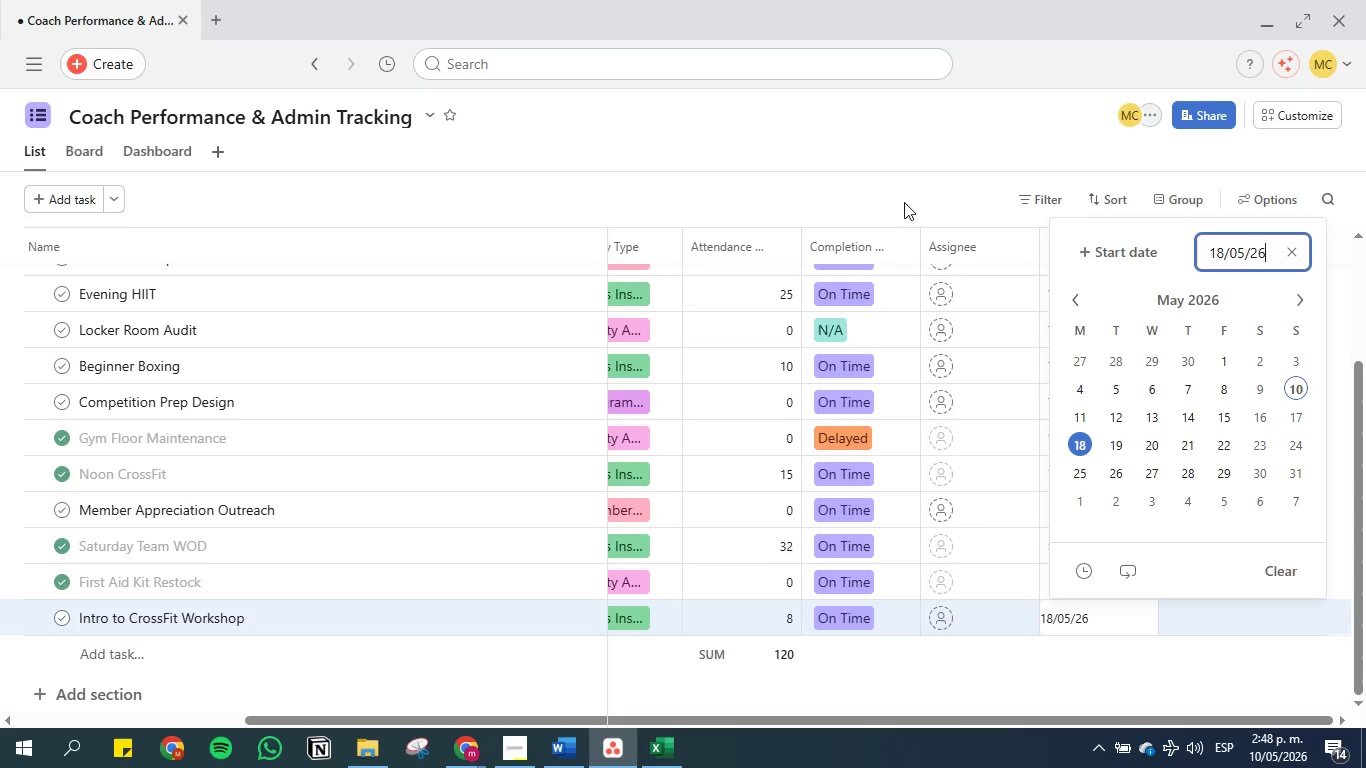 
left_click([899, 196])
 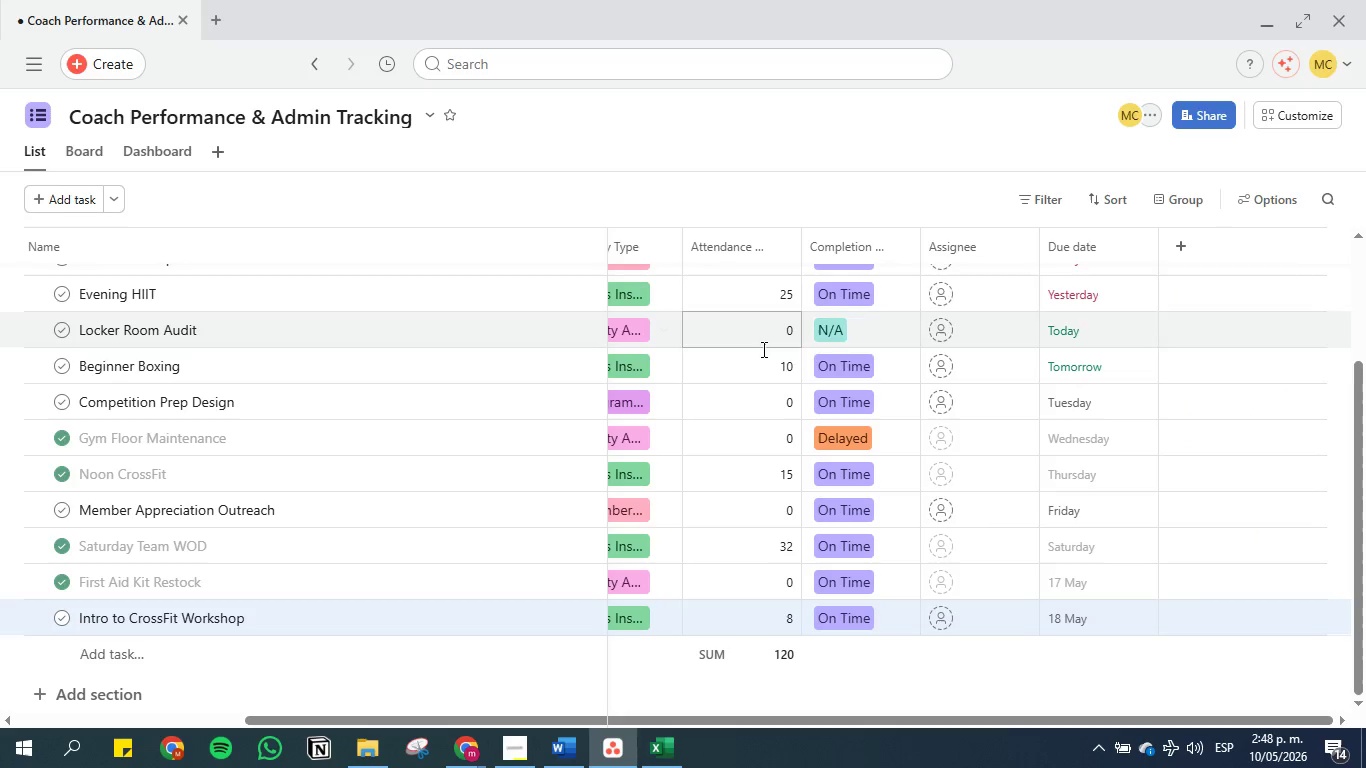 
scroll: coordinate [796, 363], scroll_direction: up, amount: 12.0
 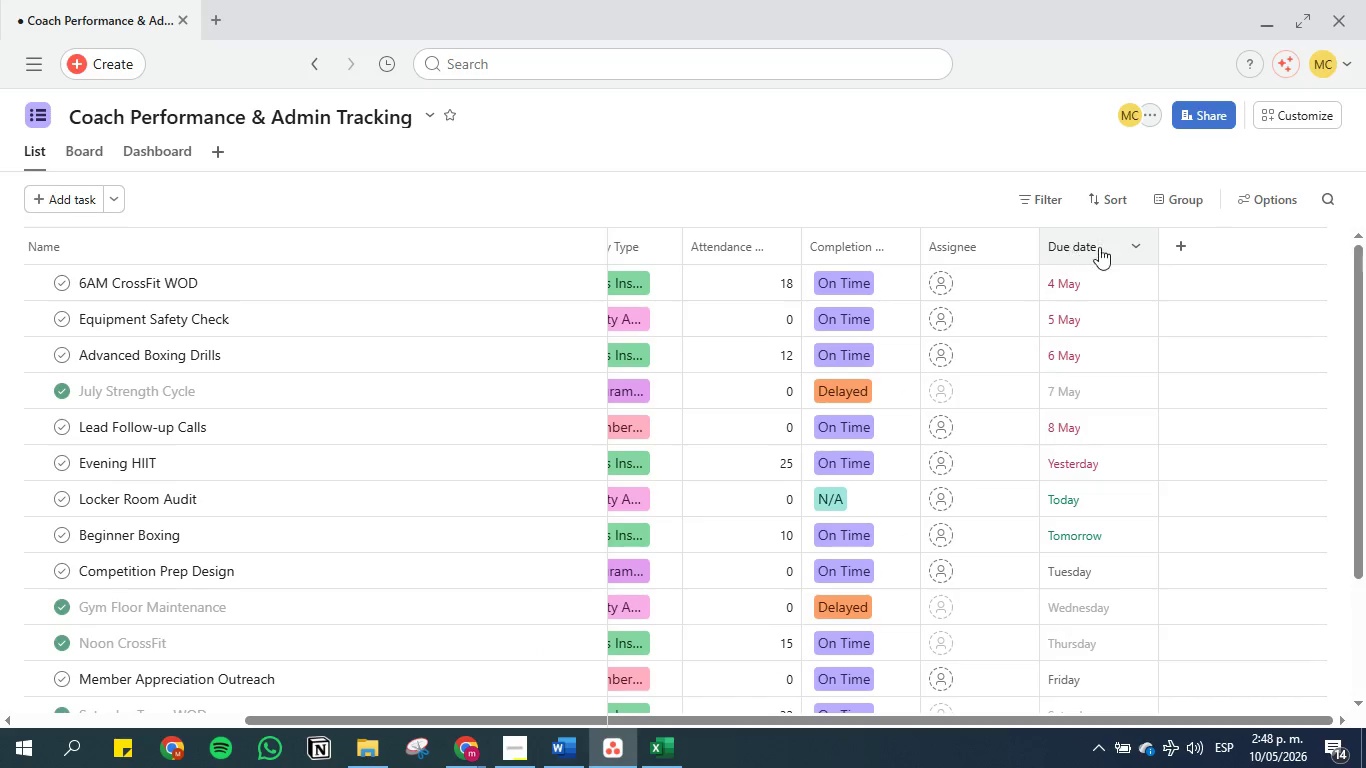 
left_click_drag(start_coordinate=[1100, 248], to_coordinate=[950, 246])
 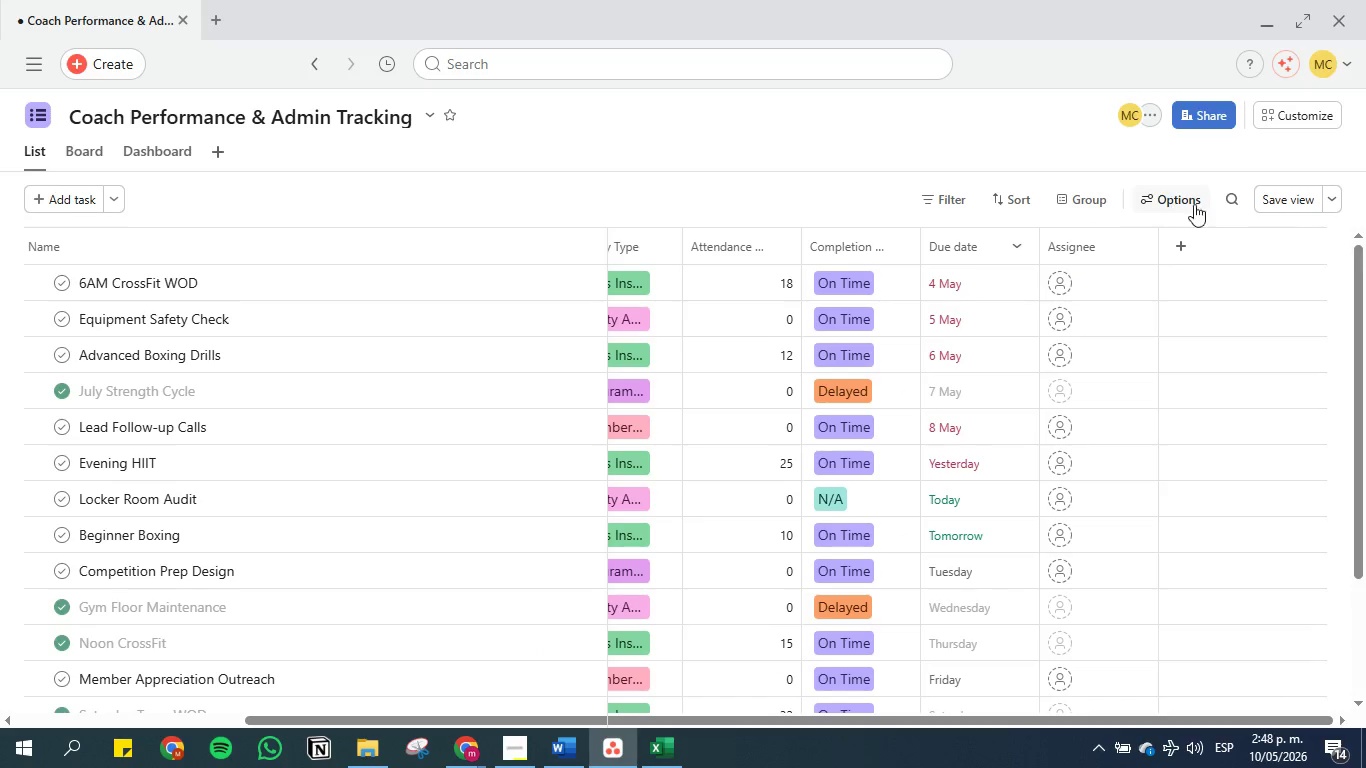 
left_click([1284, 199])
 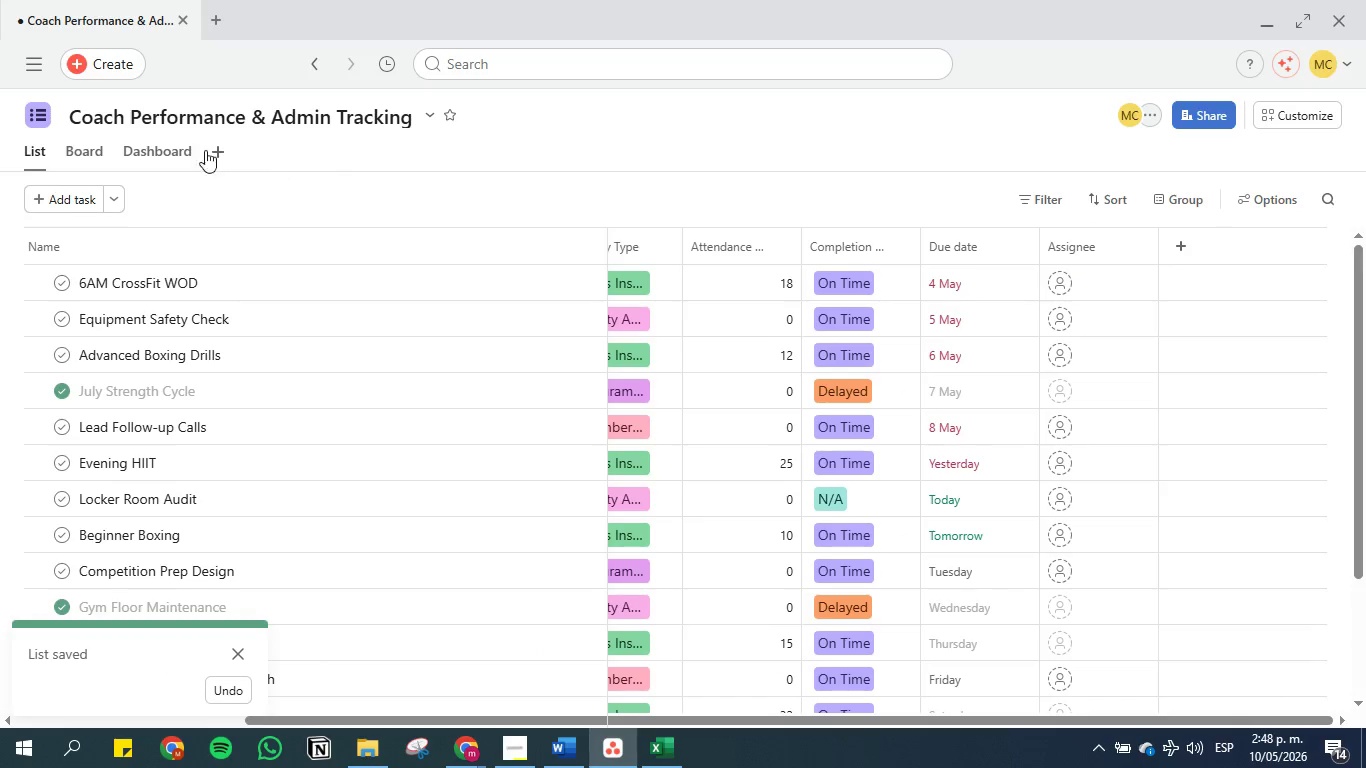 
left_click([133, 162])
 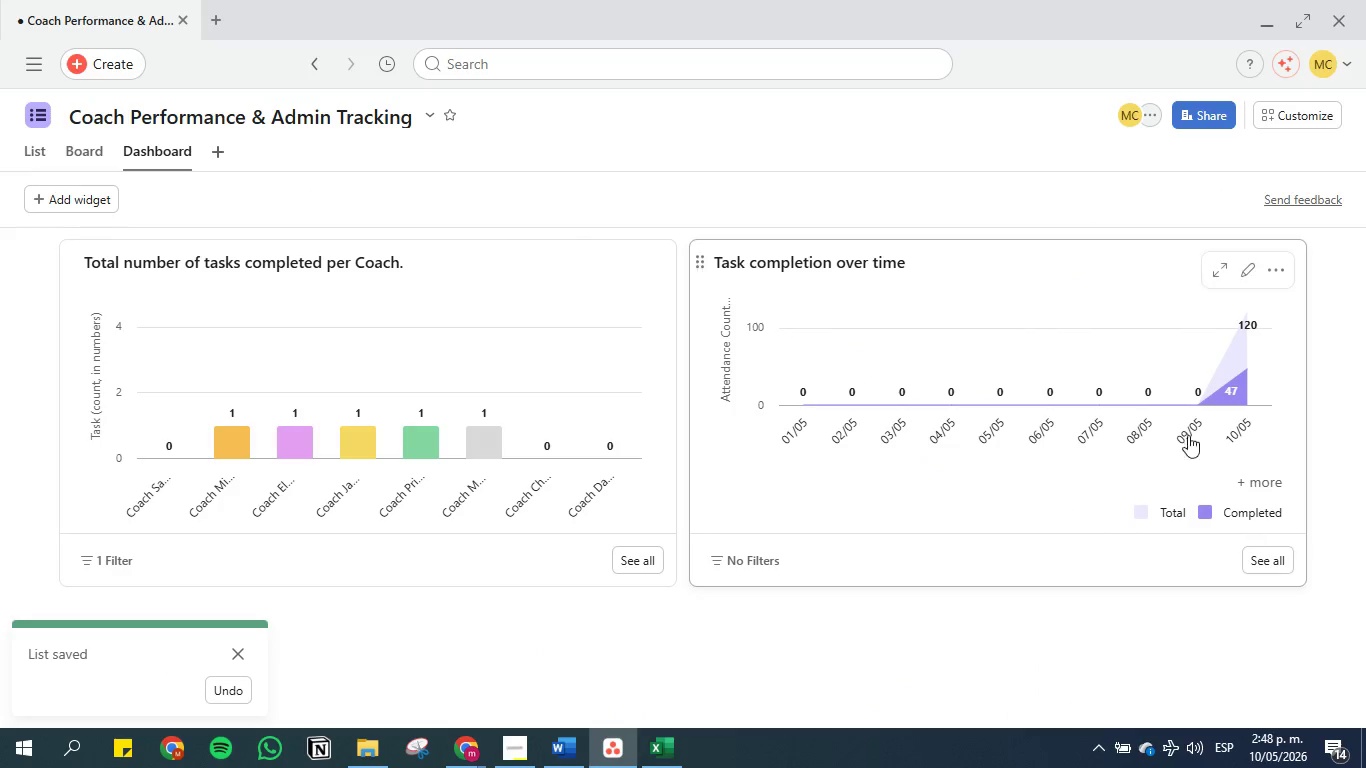 
left_click([1240, 269])
 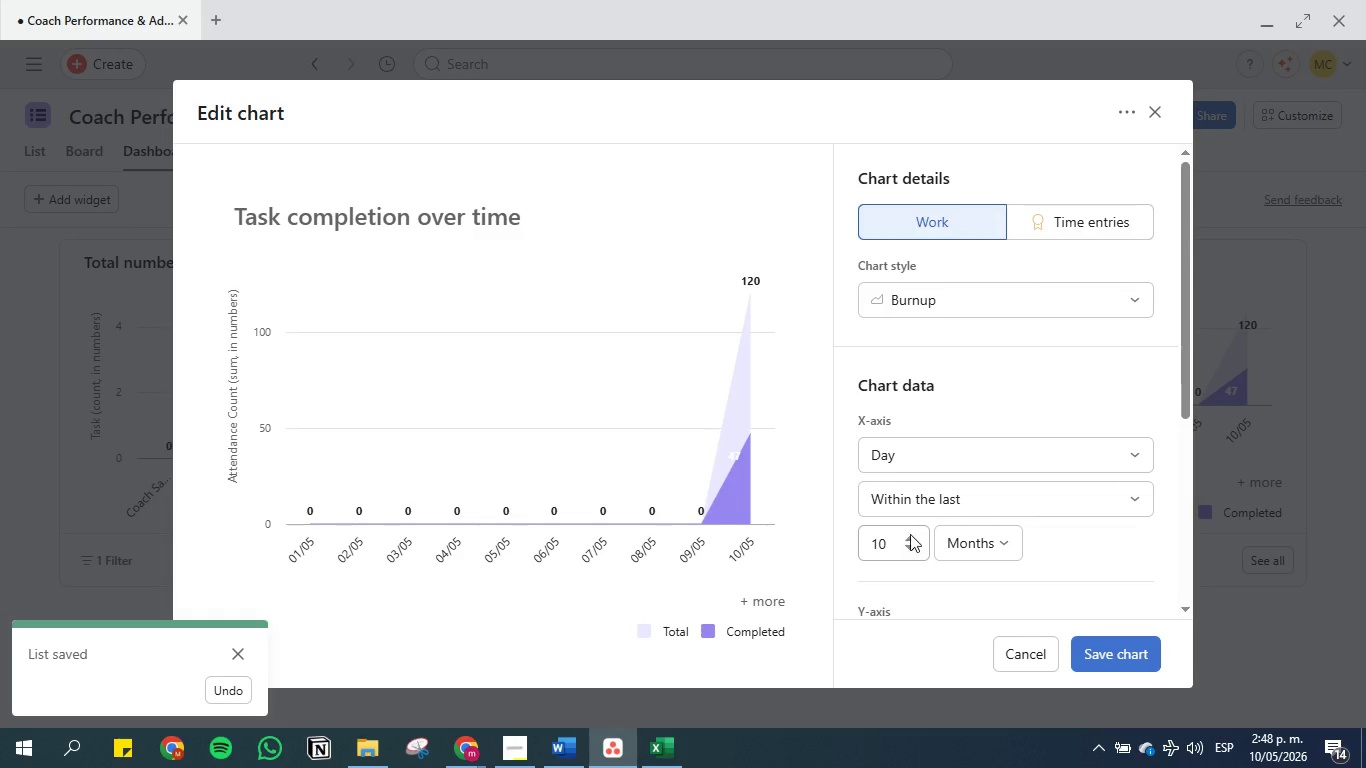 
left_click([889, 542])
 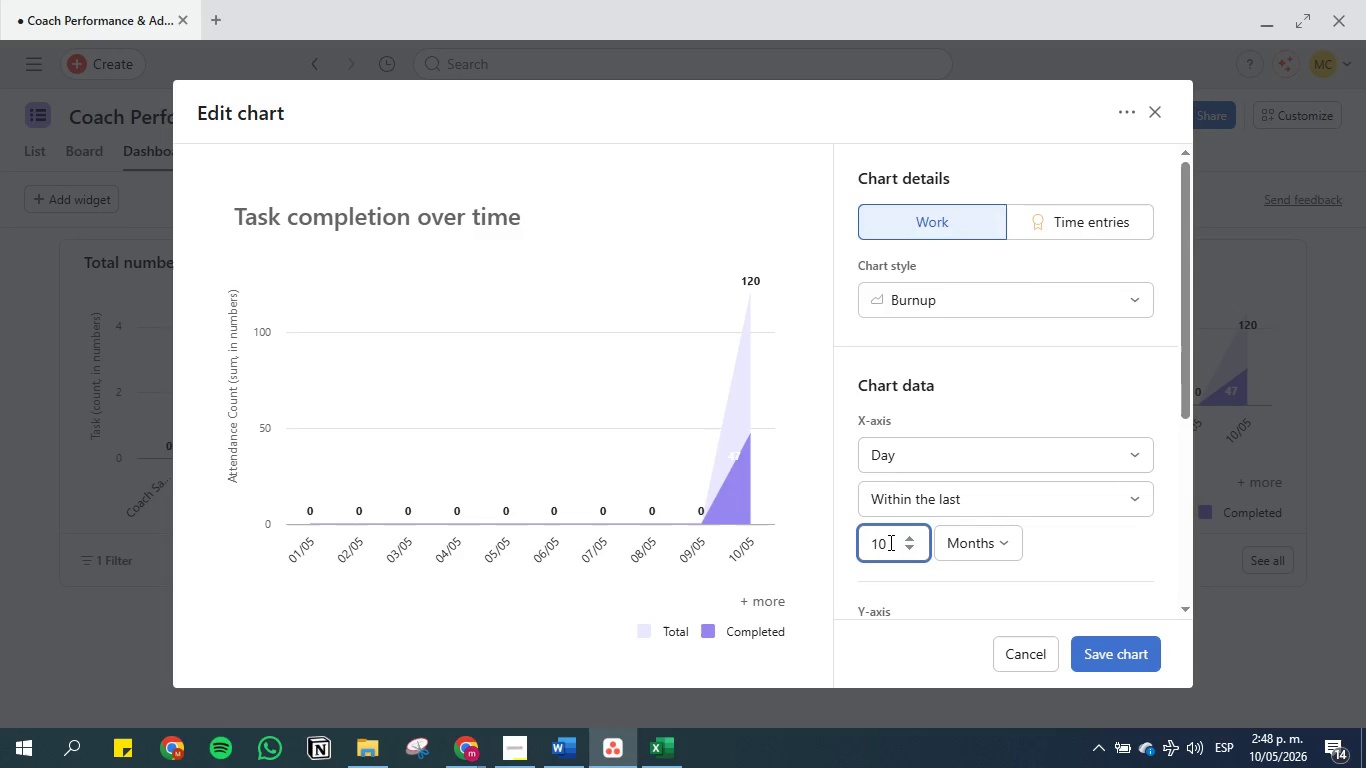 
key(Backspace)
 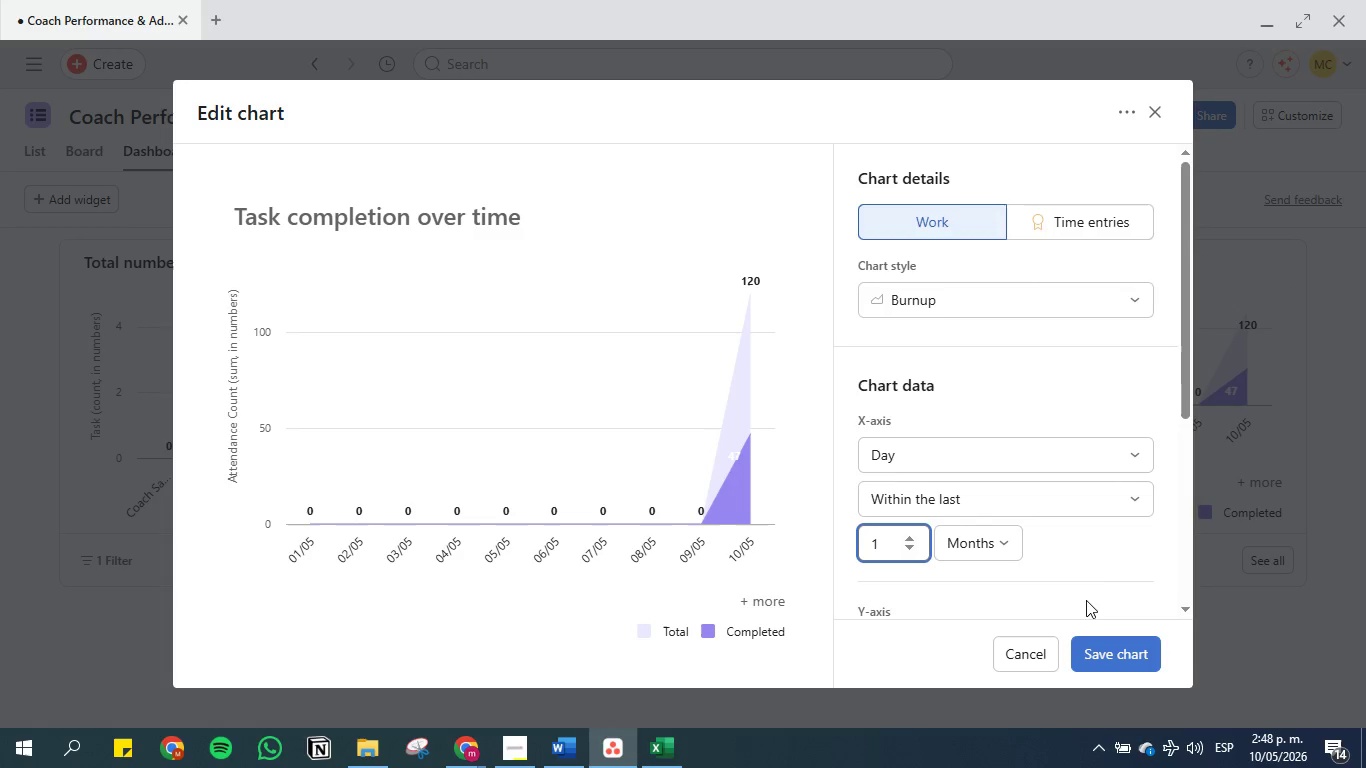 
left_click([1082, 572])
 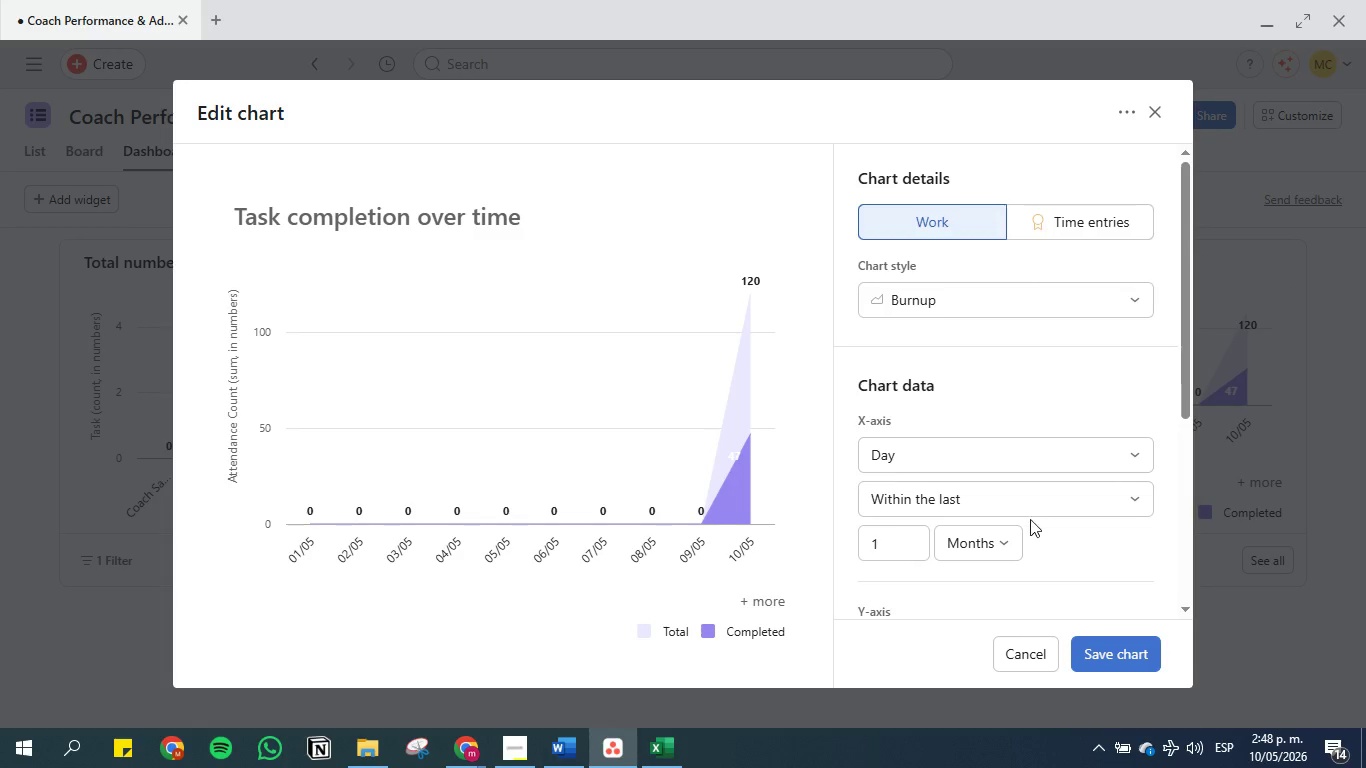 
mouse_move([966, 483])
 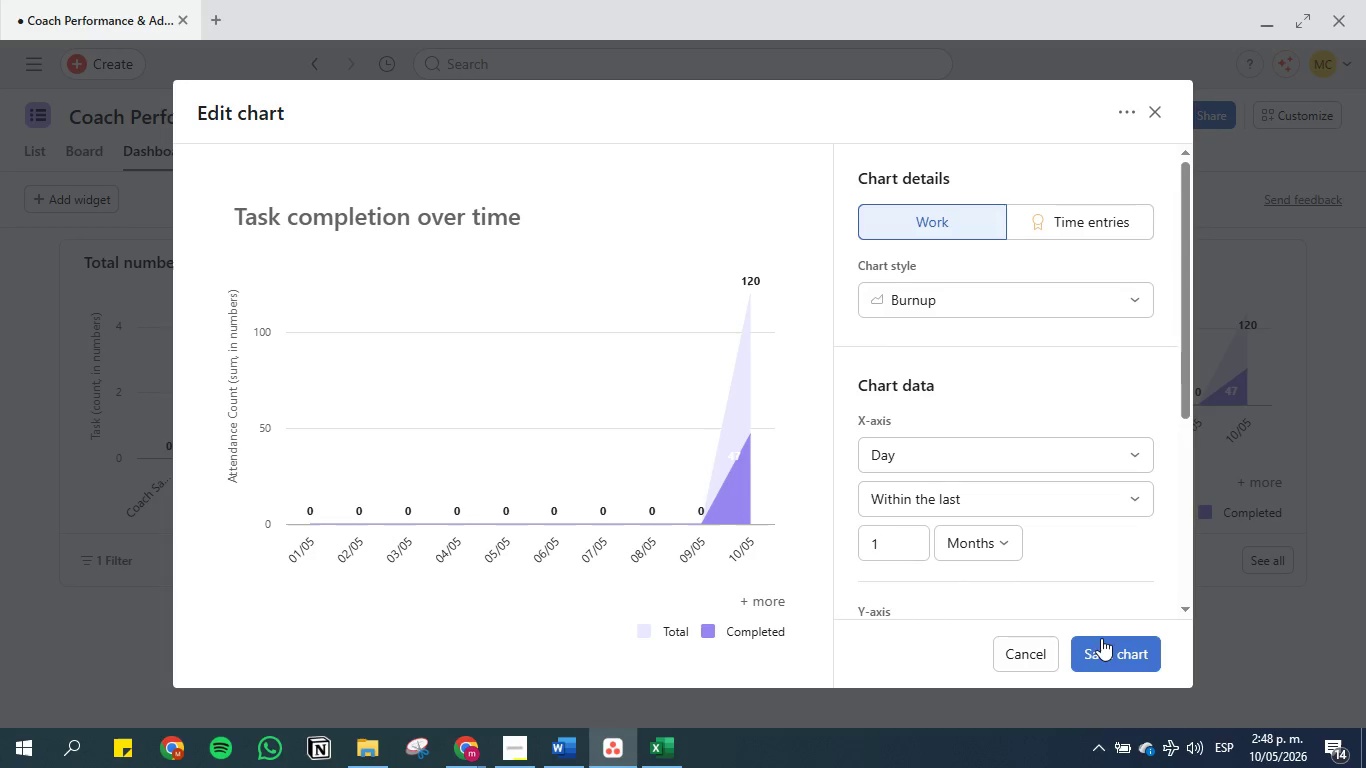 
left_click([1101, 642])
 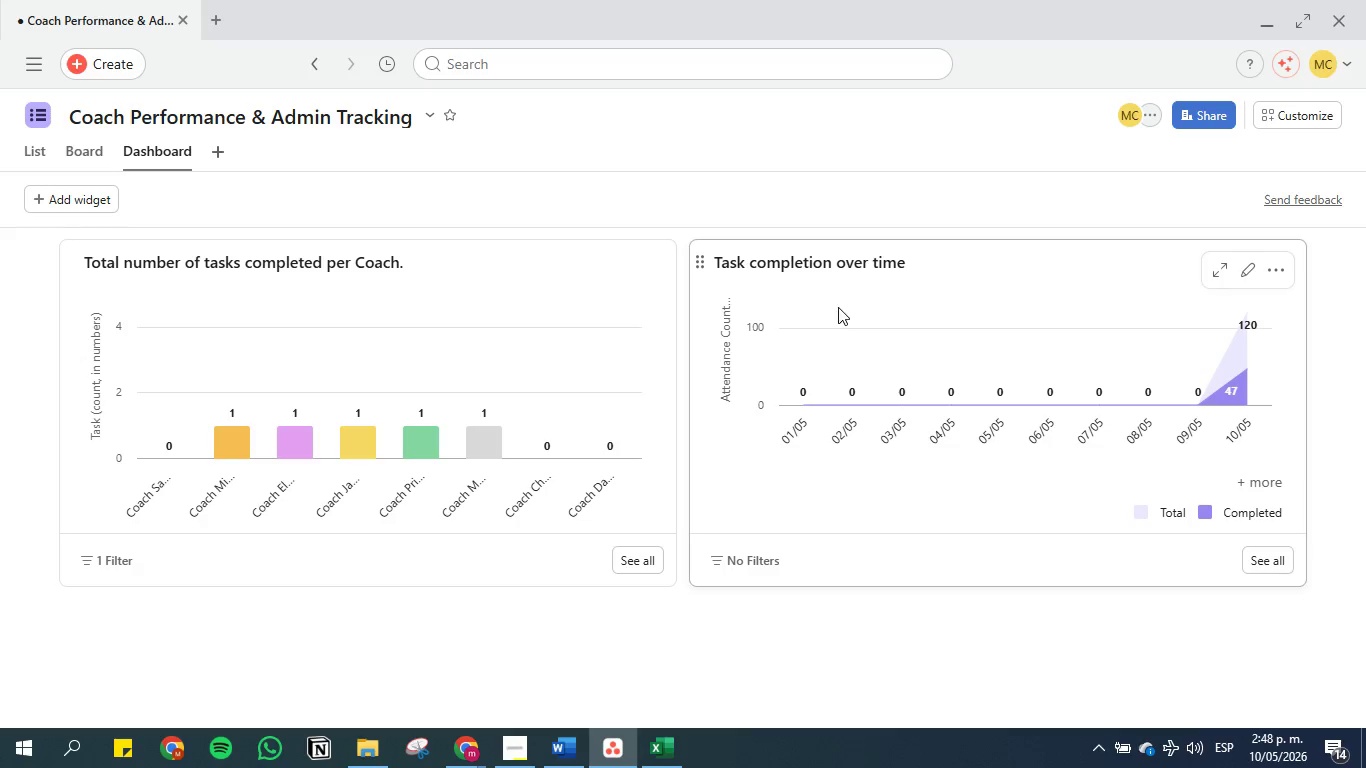 
wait(11.38)
 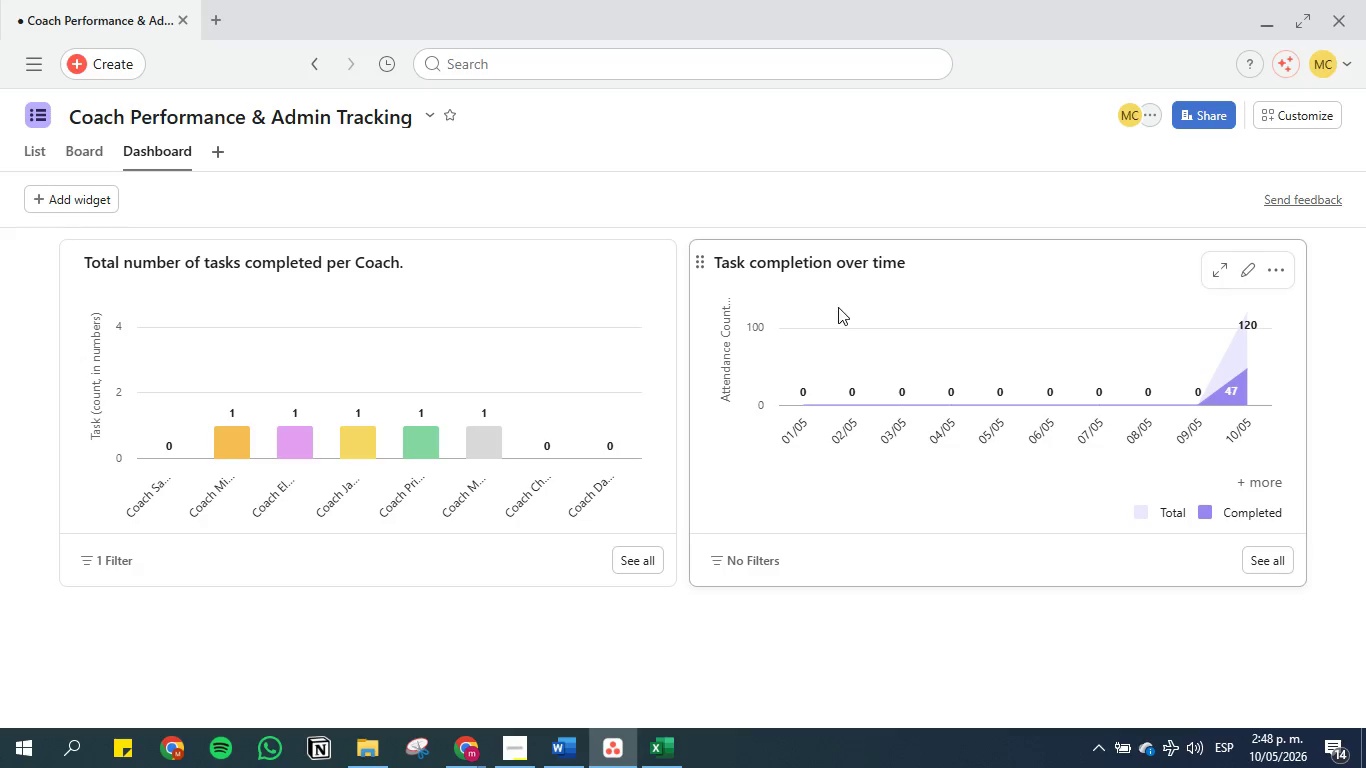 
left_click([1243, 280])
 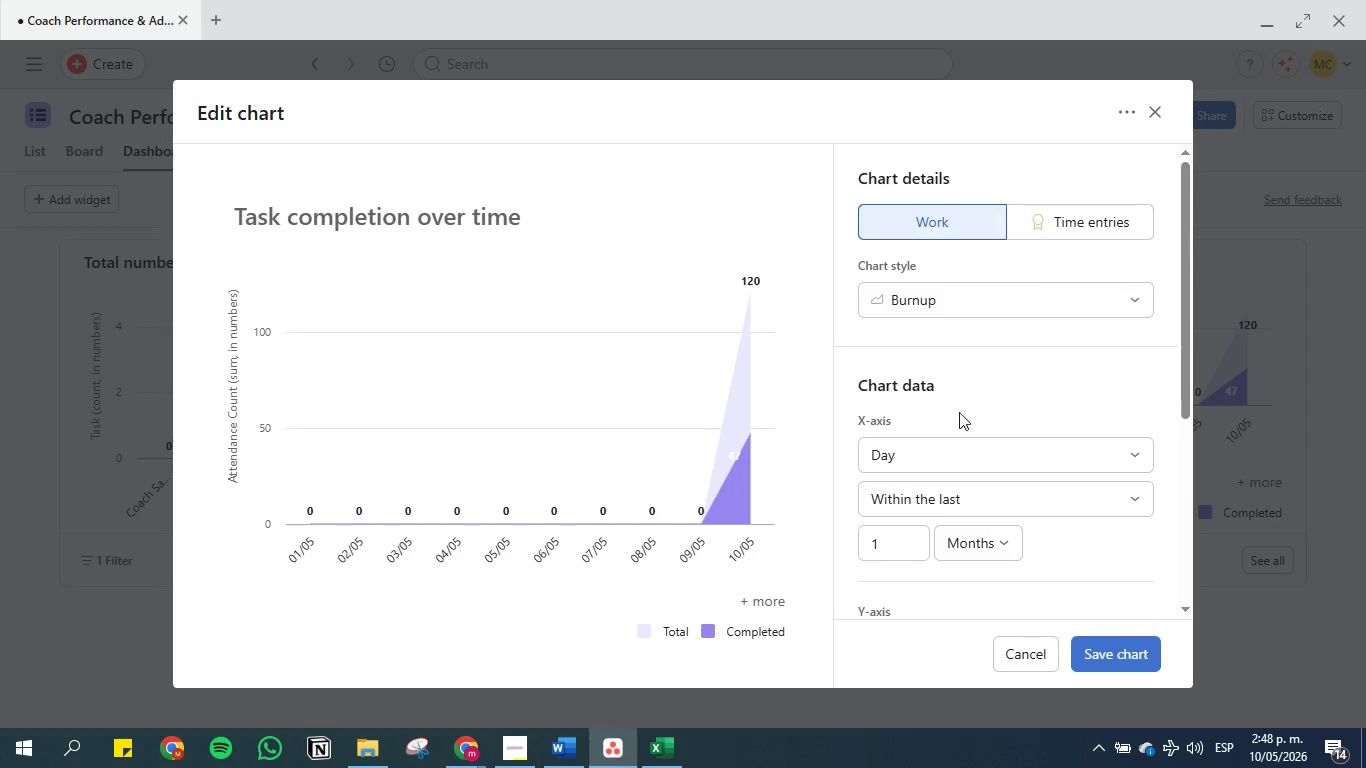 
left_click([954, 503])
 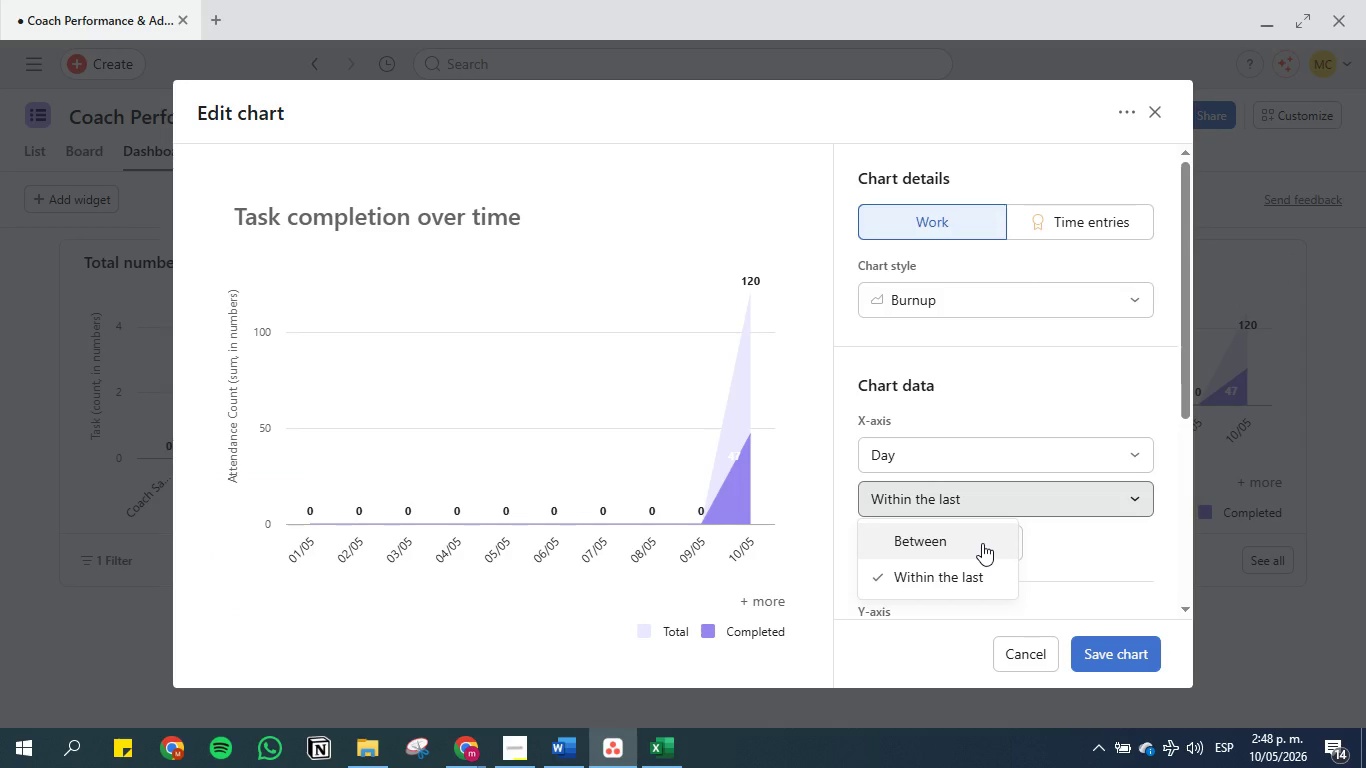 
left_click([982, 543])
 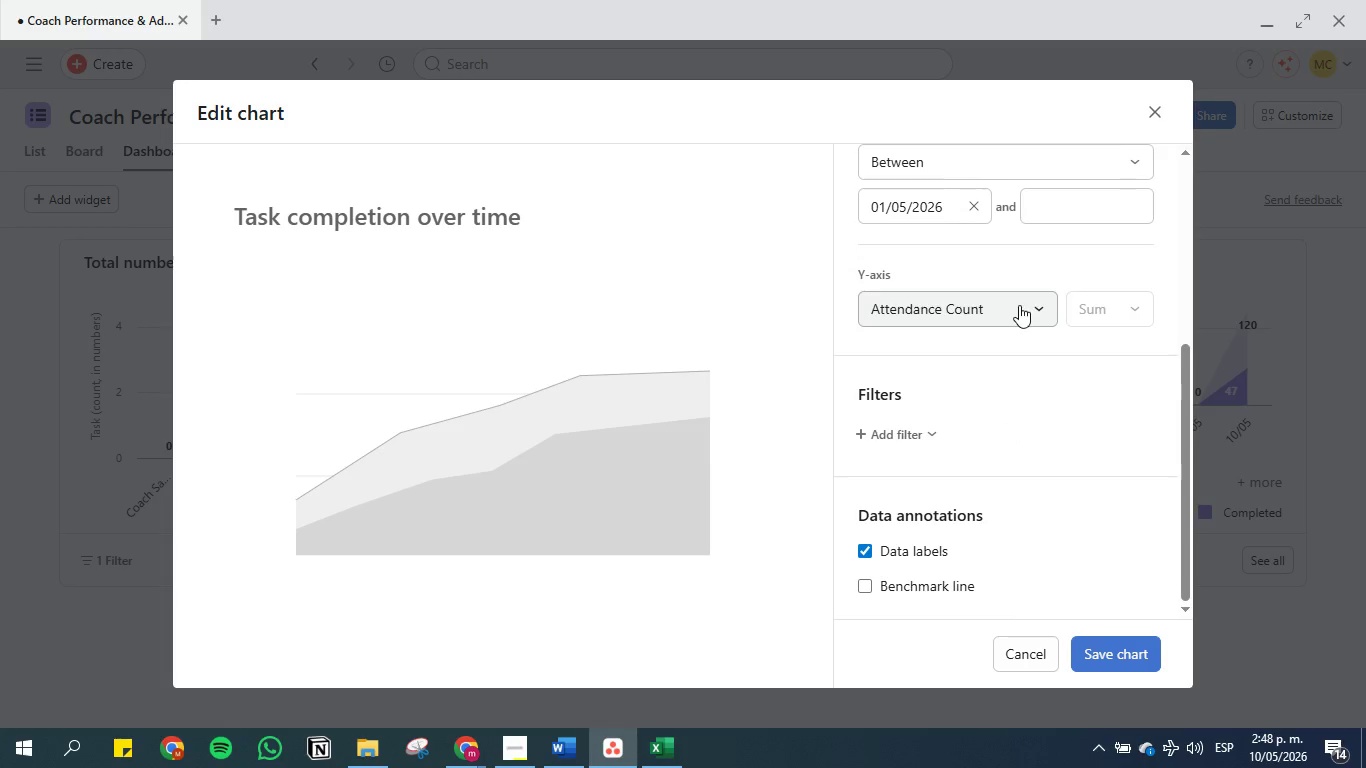 
wait(5.08)
 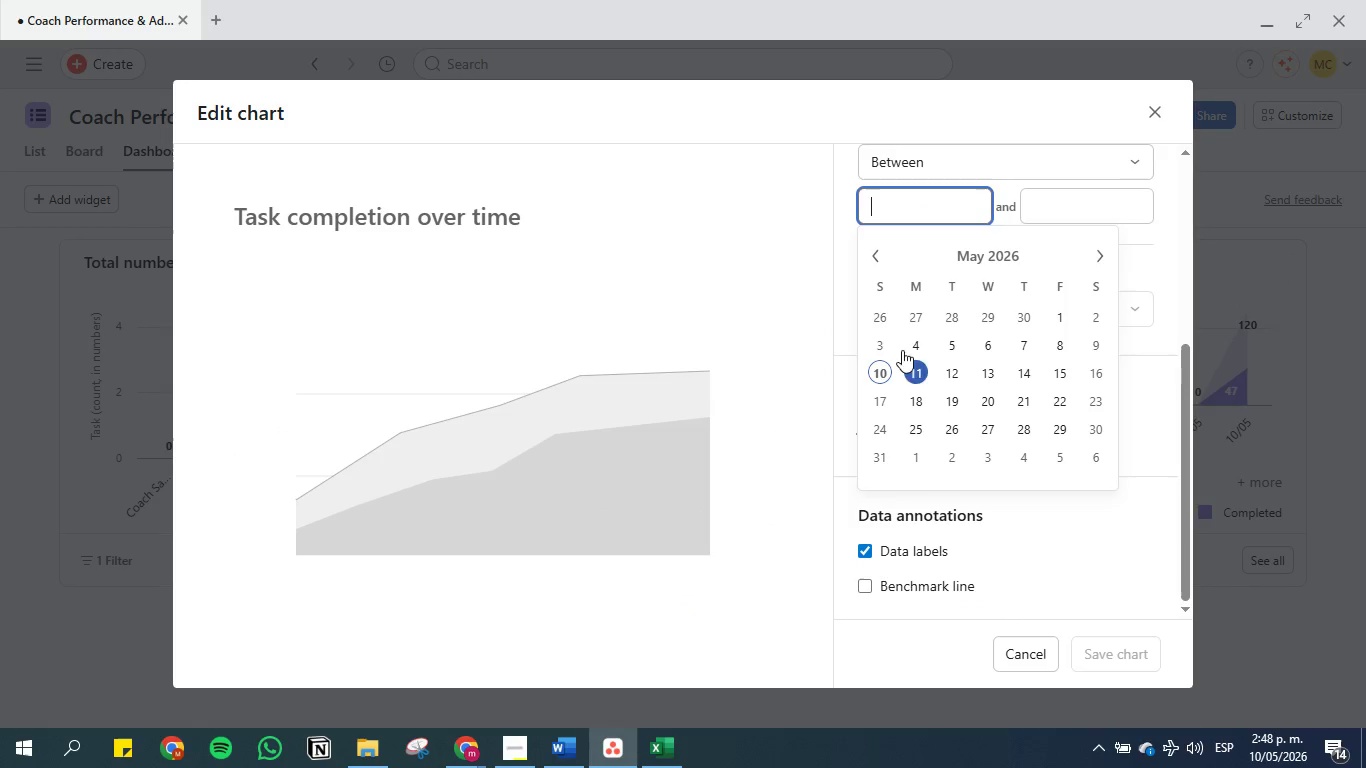 
left_click([1056, 214])
 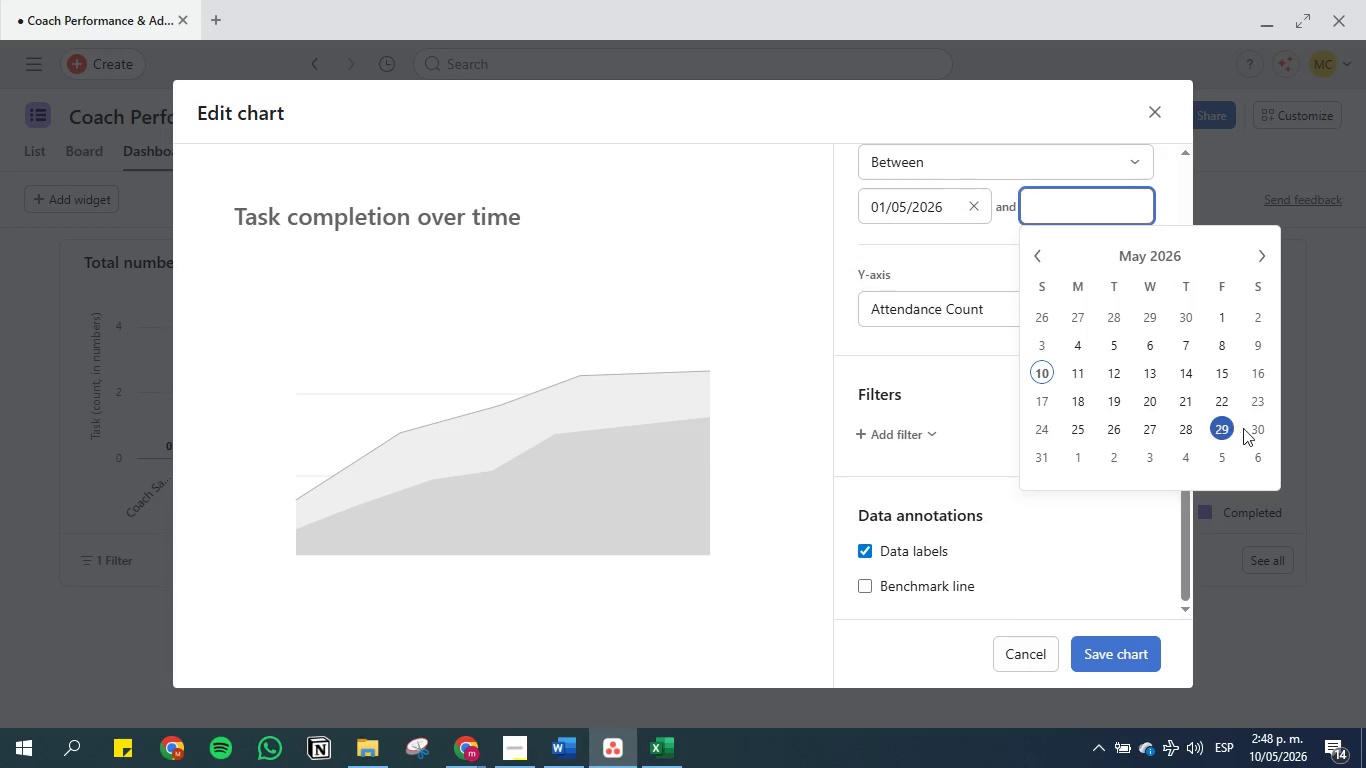 
left_click([1254, 428])
 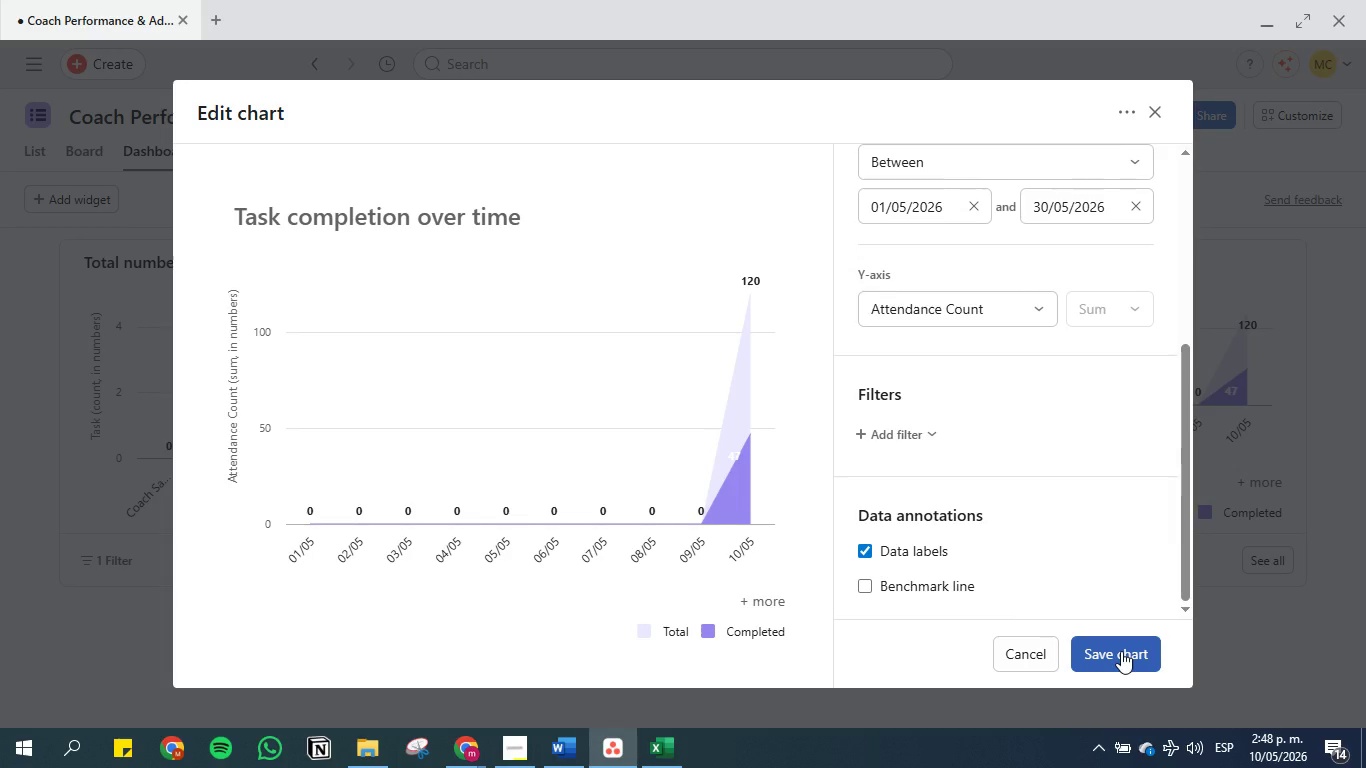 
wait(5.03)
 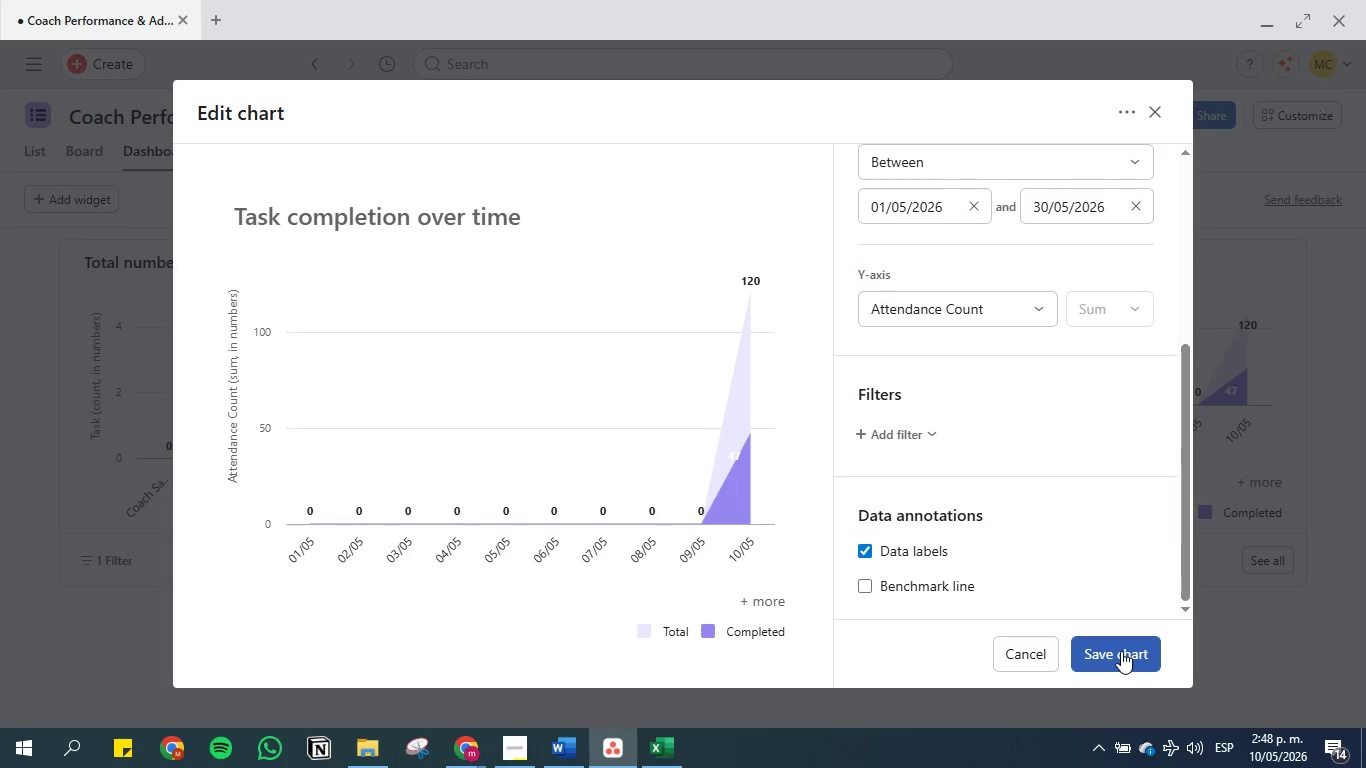 
left_click([1121, 651])
 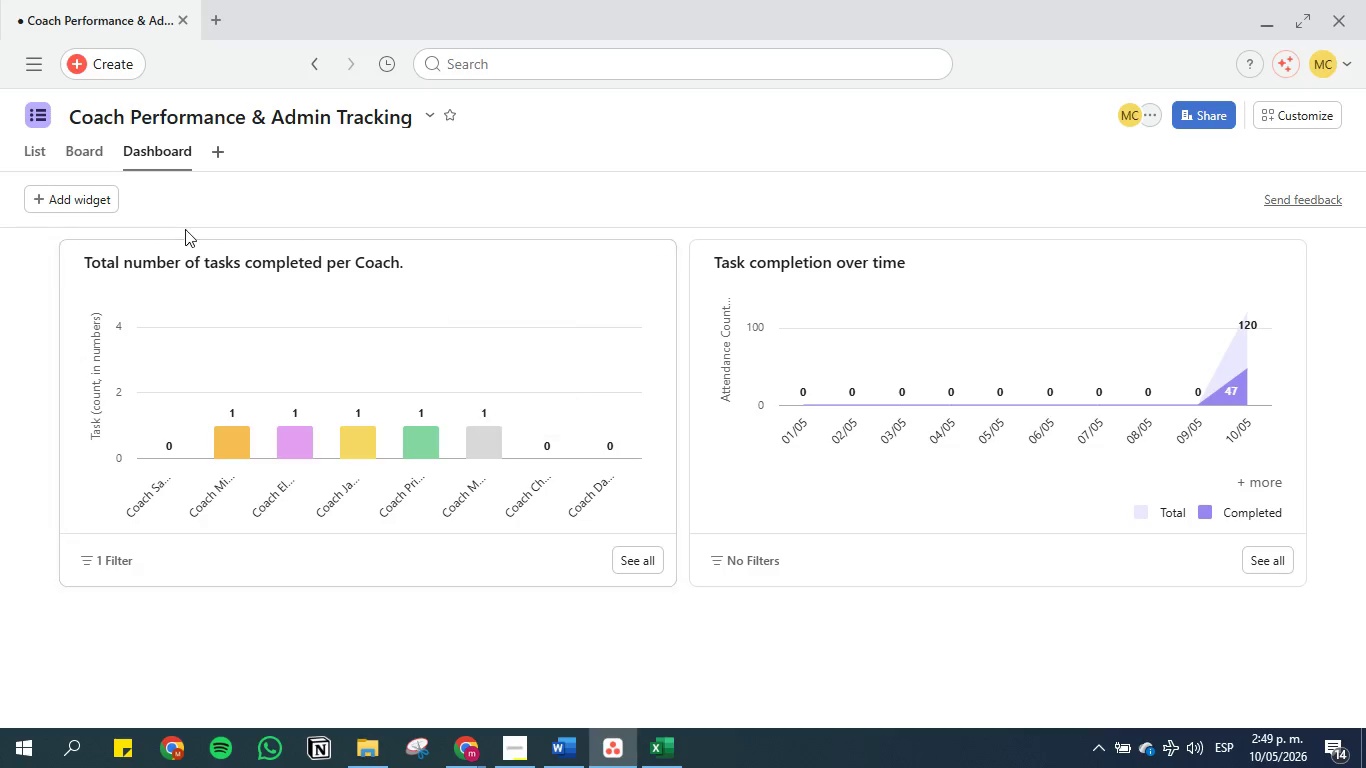 
left_click([43, 151])
 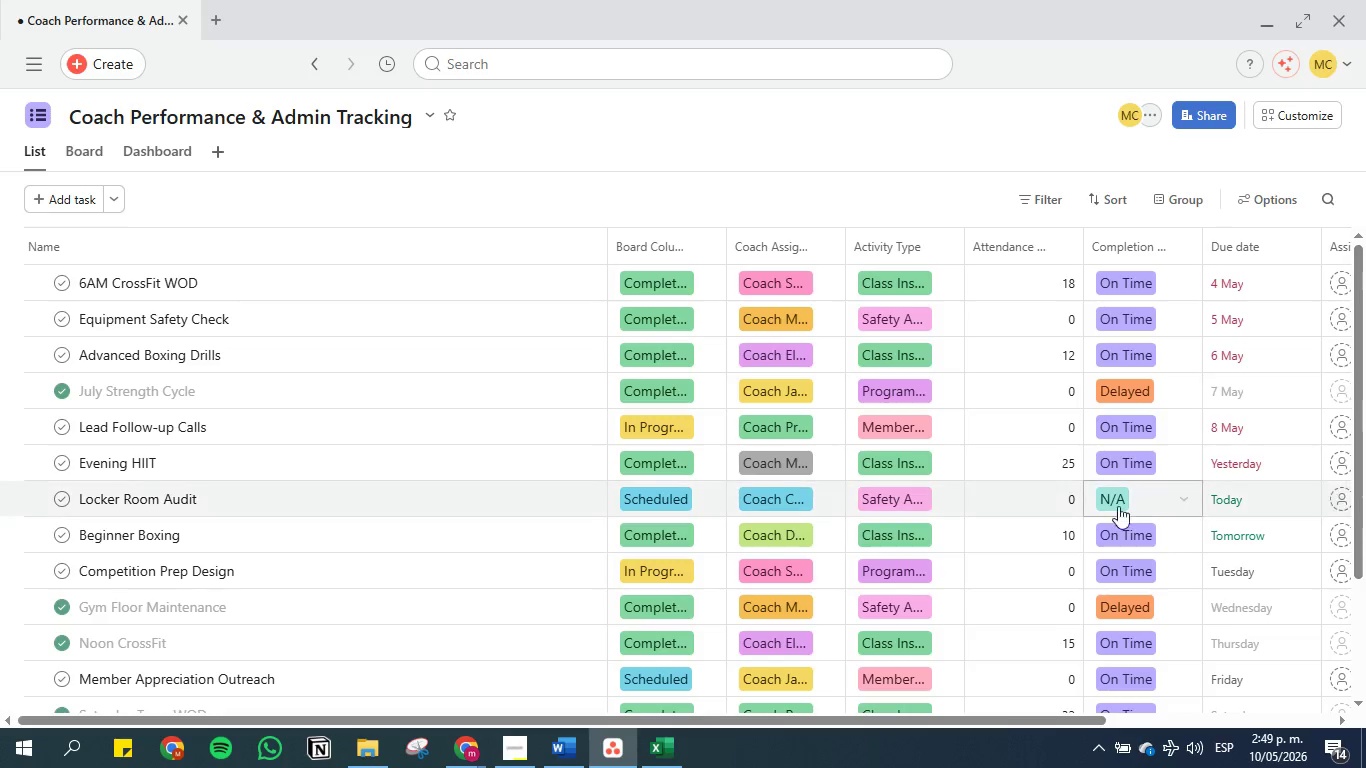 
scroll: coordinate [1111, 489], scroll_direction: down, amount: 3.0
 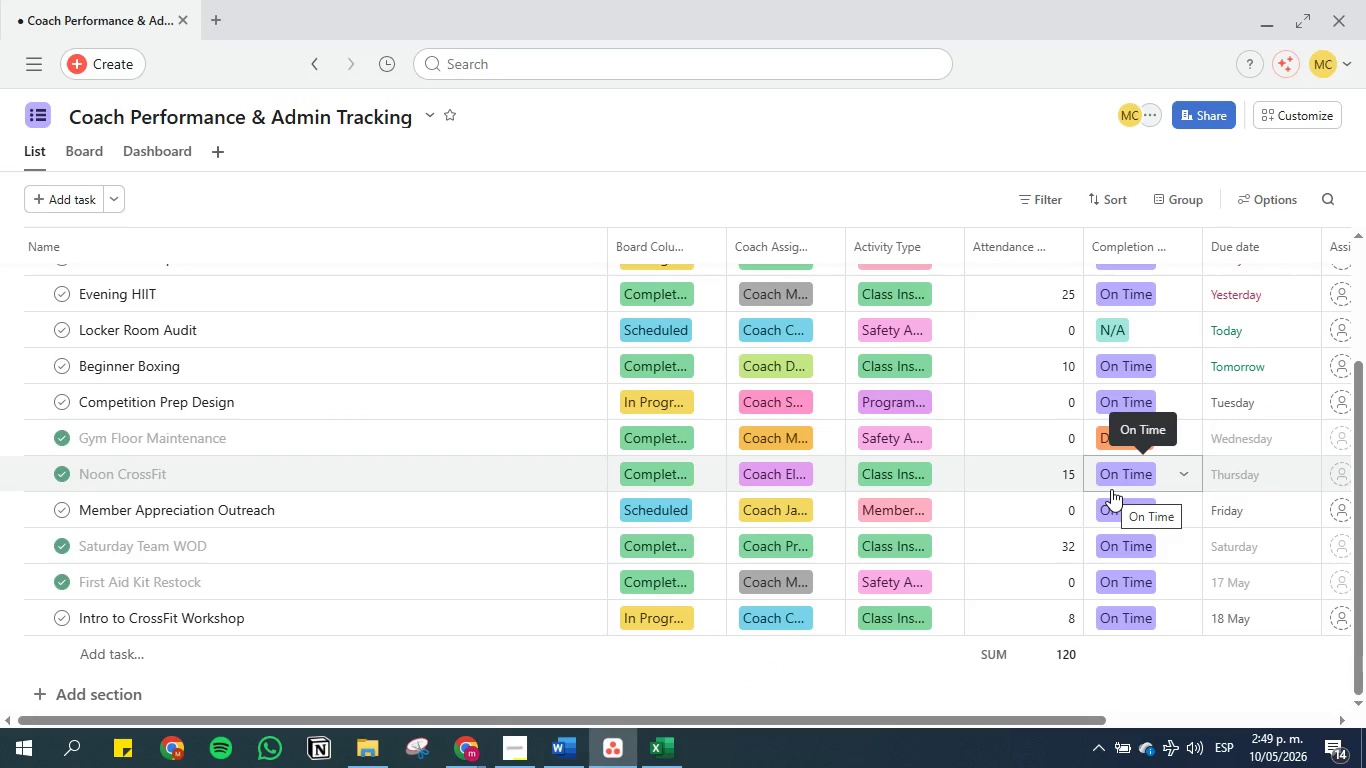 
scroll: coordinate [1111, 489], scroll_direction: up, amount: 11.0
 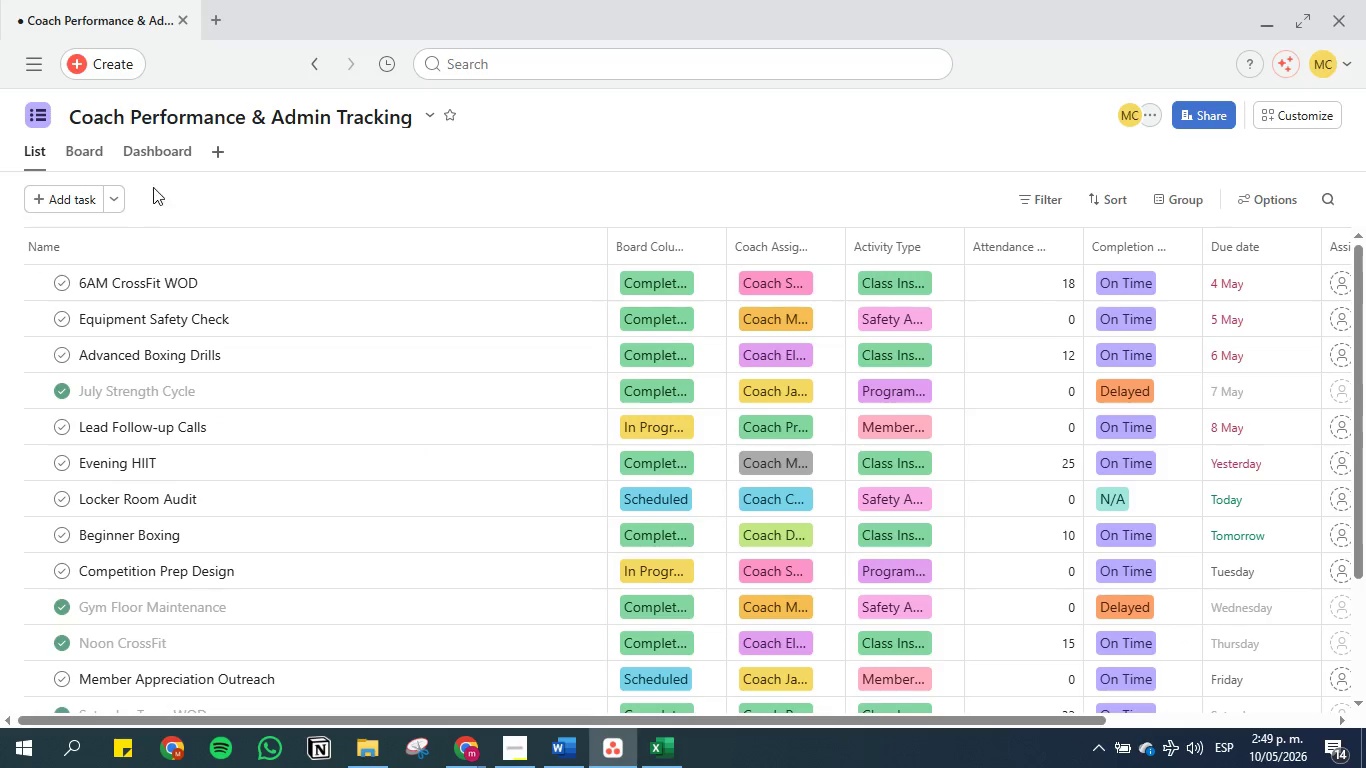 
left_click([160, 157])
 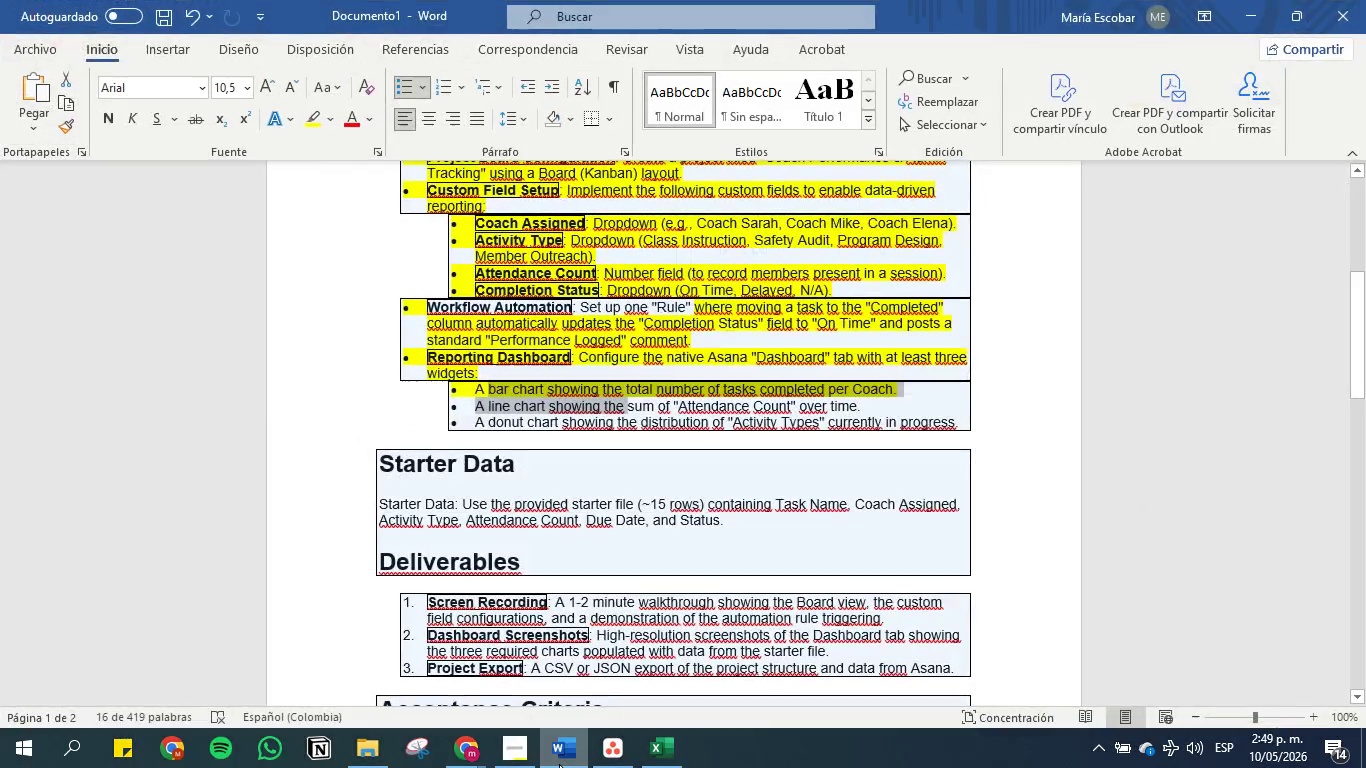 
left_click([565, 399])
 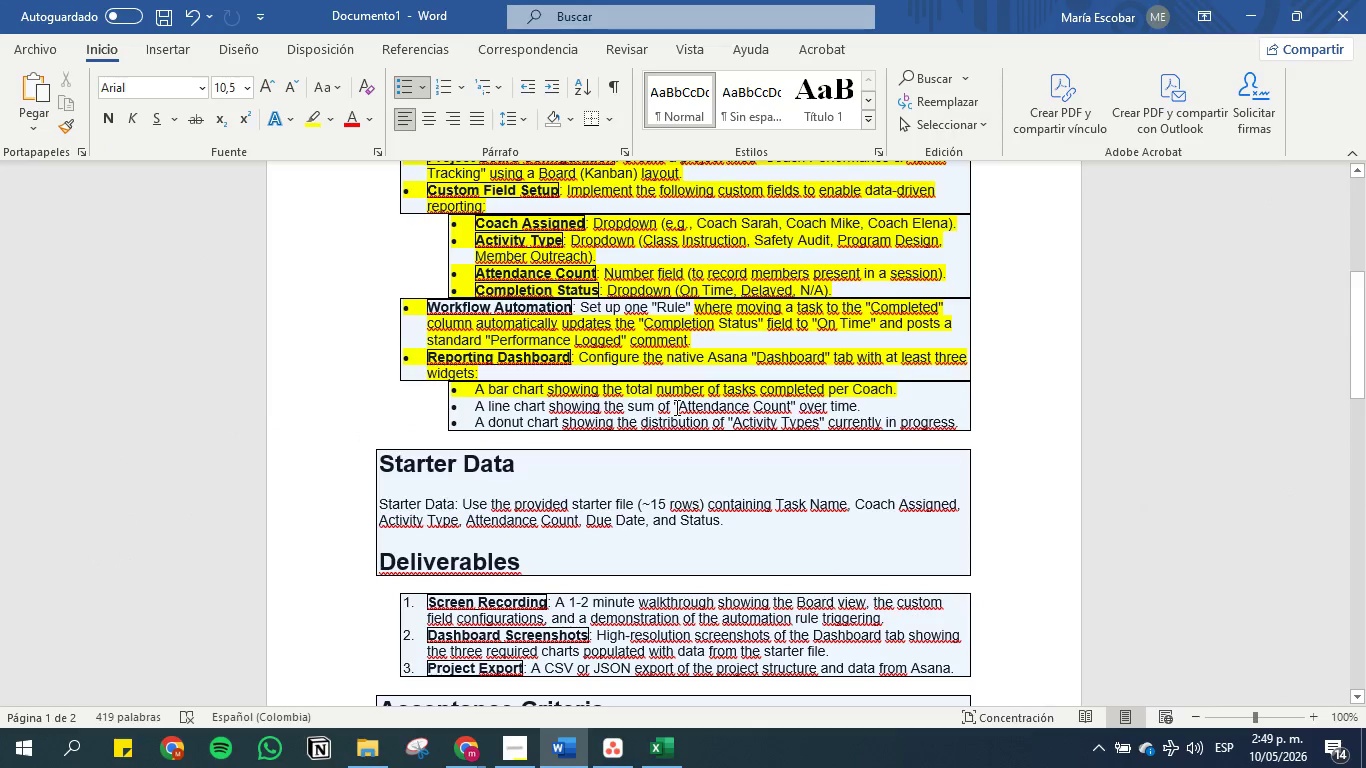 
left_click_drag(start_coordinate=[675, 407], to_coordinate=[875, 403])
 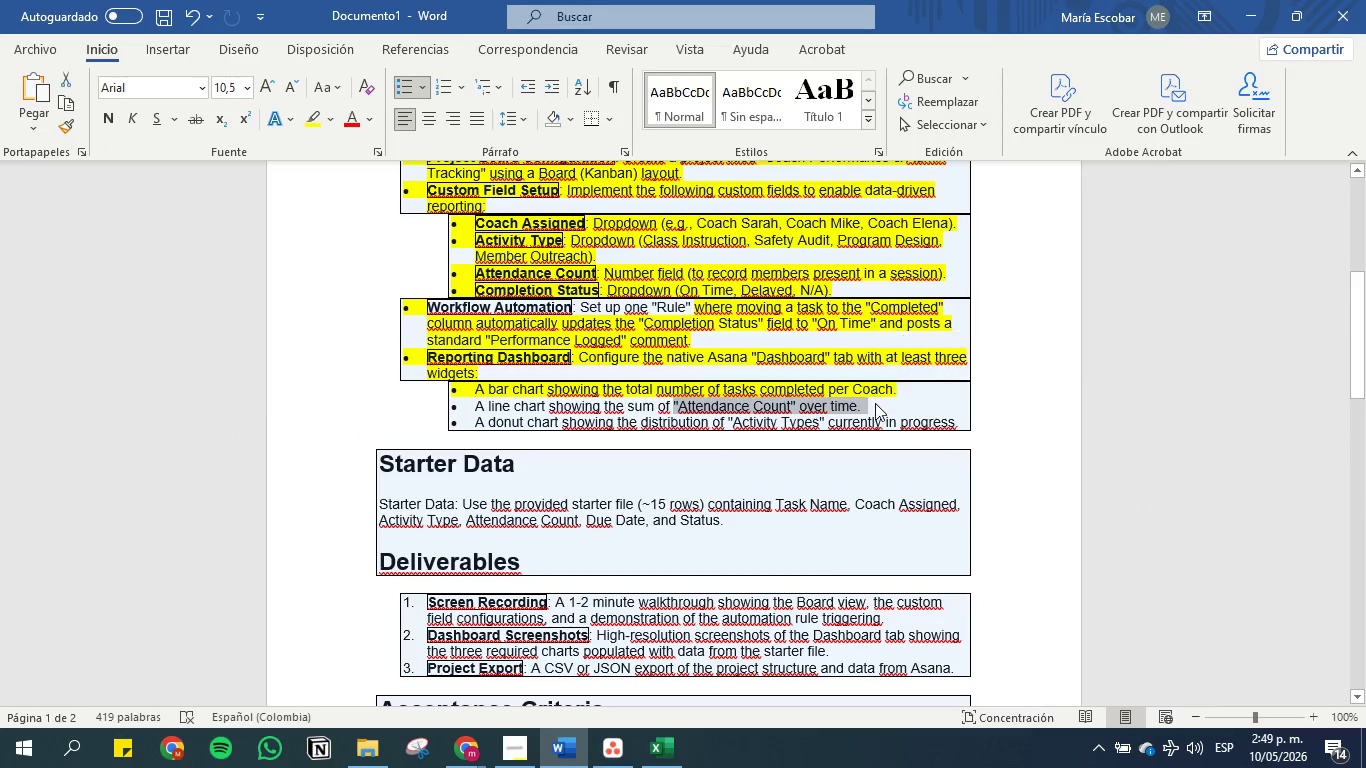 
key(Control+C)
 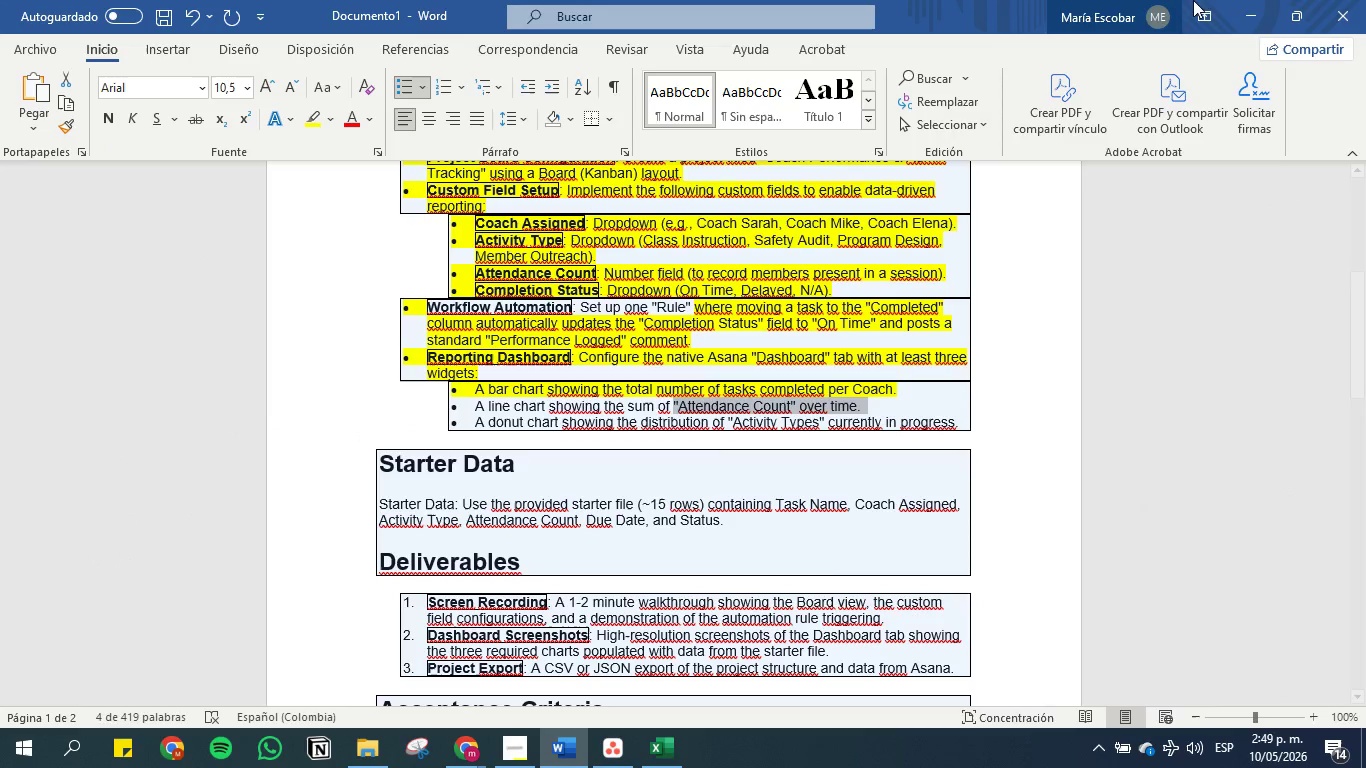 
left_click([1245, 14])
 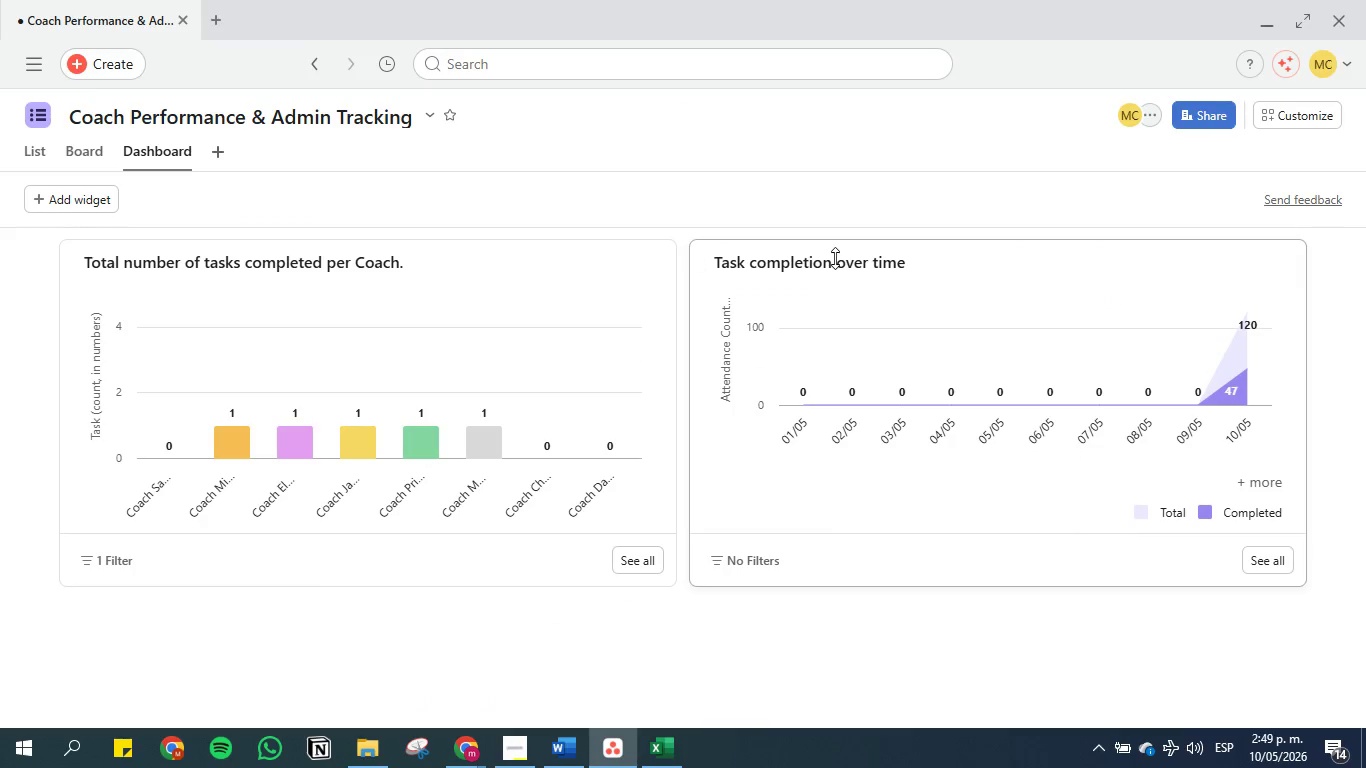 
double_click([835, 258])
 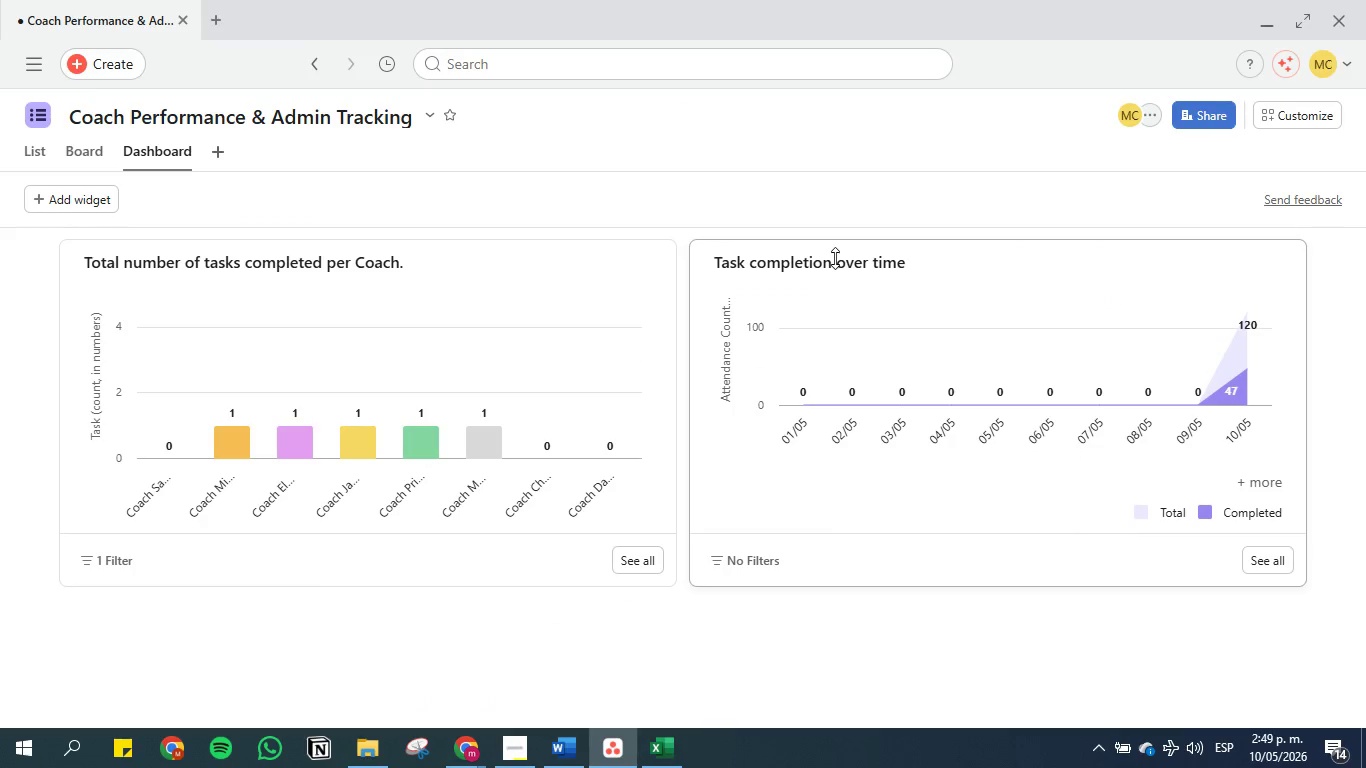 
triple_click([835, 258])
 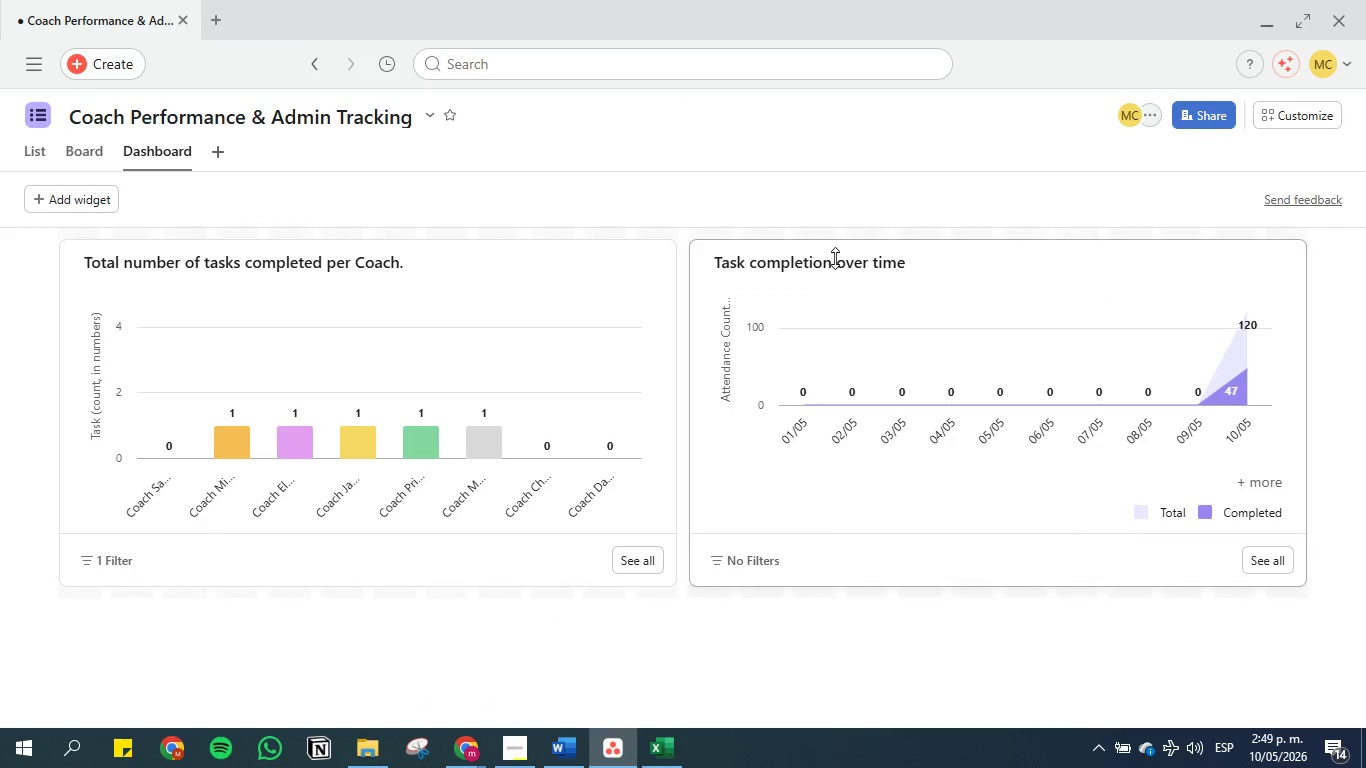 
triple_click([835, 258])
 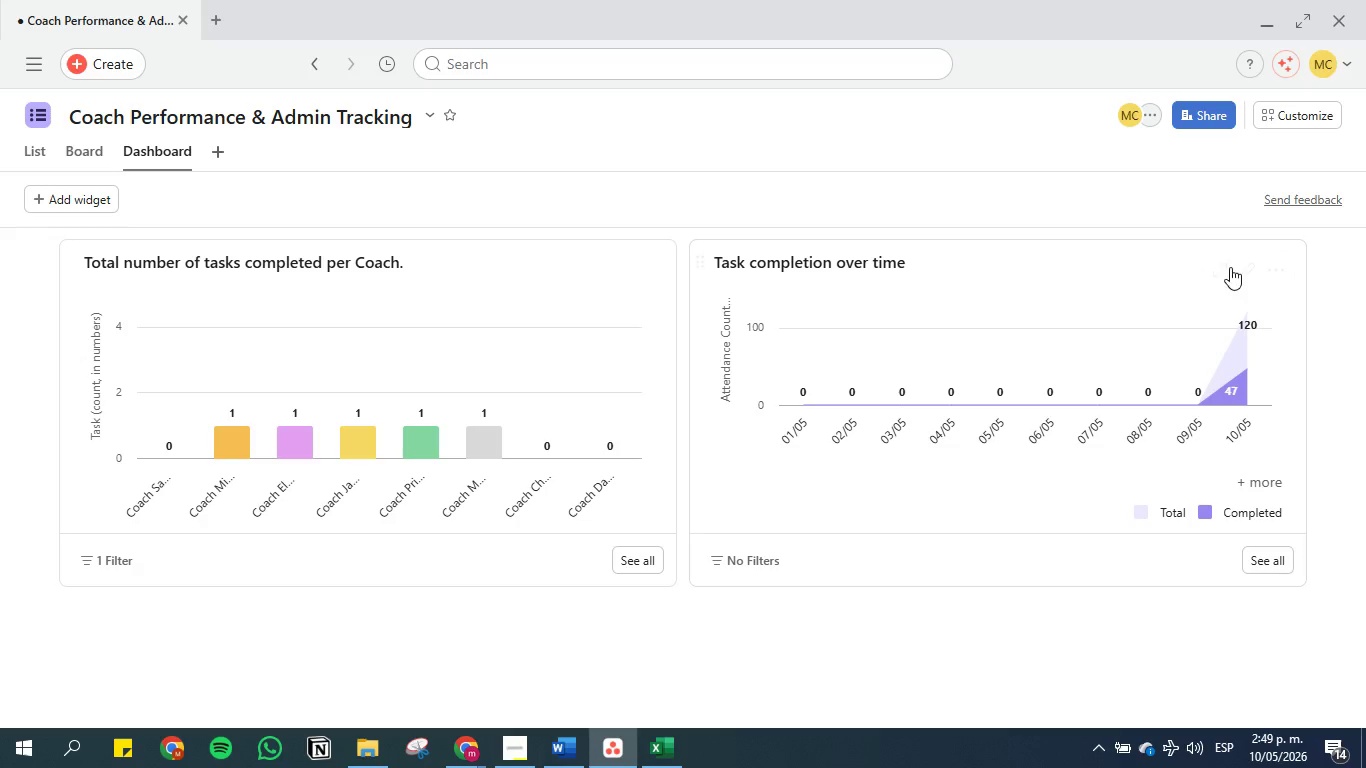 
left_click([1248, 271])
 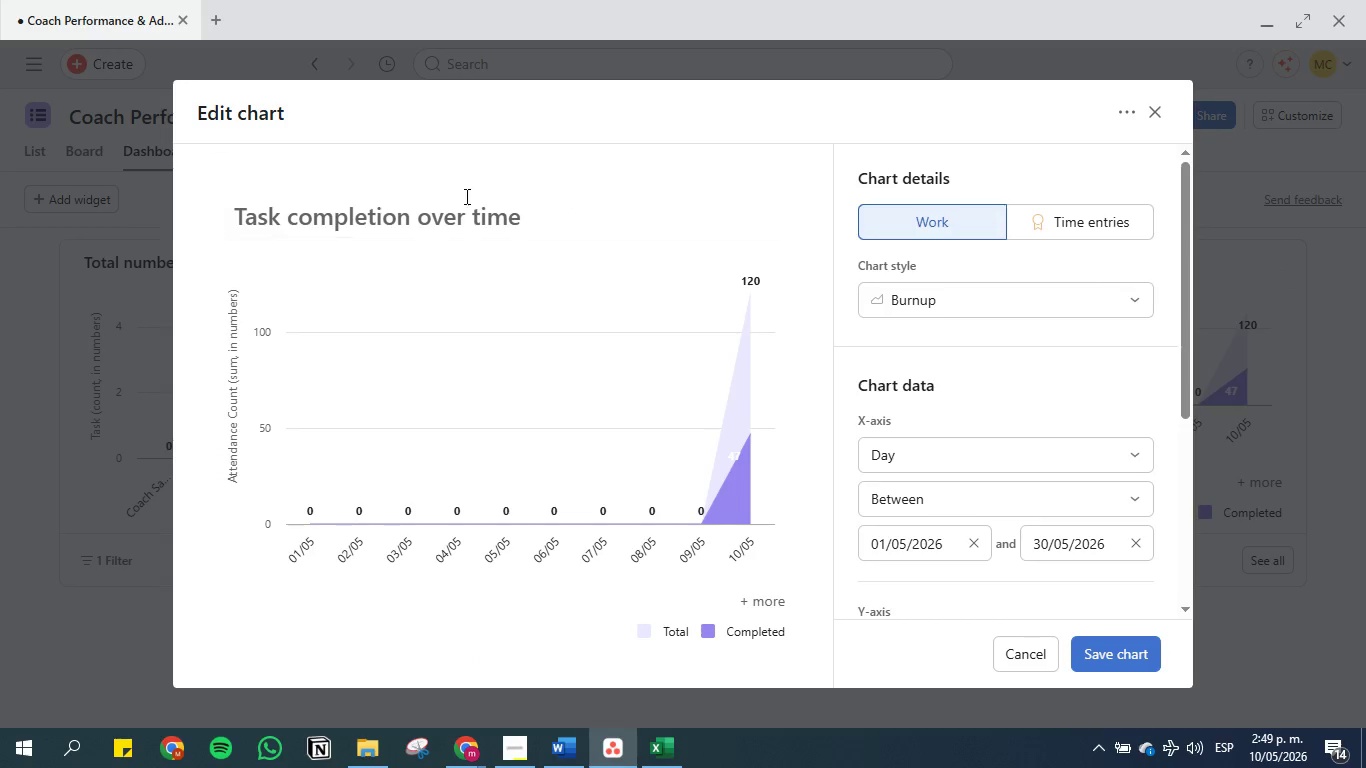 
double_click([450, 208])
 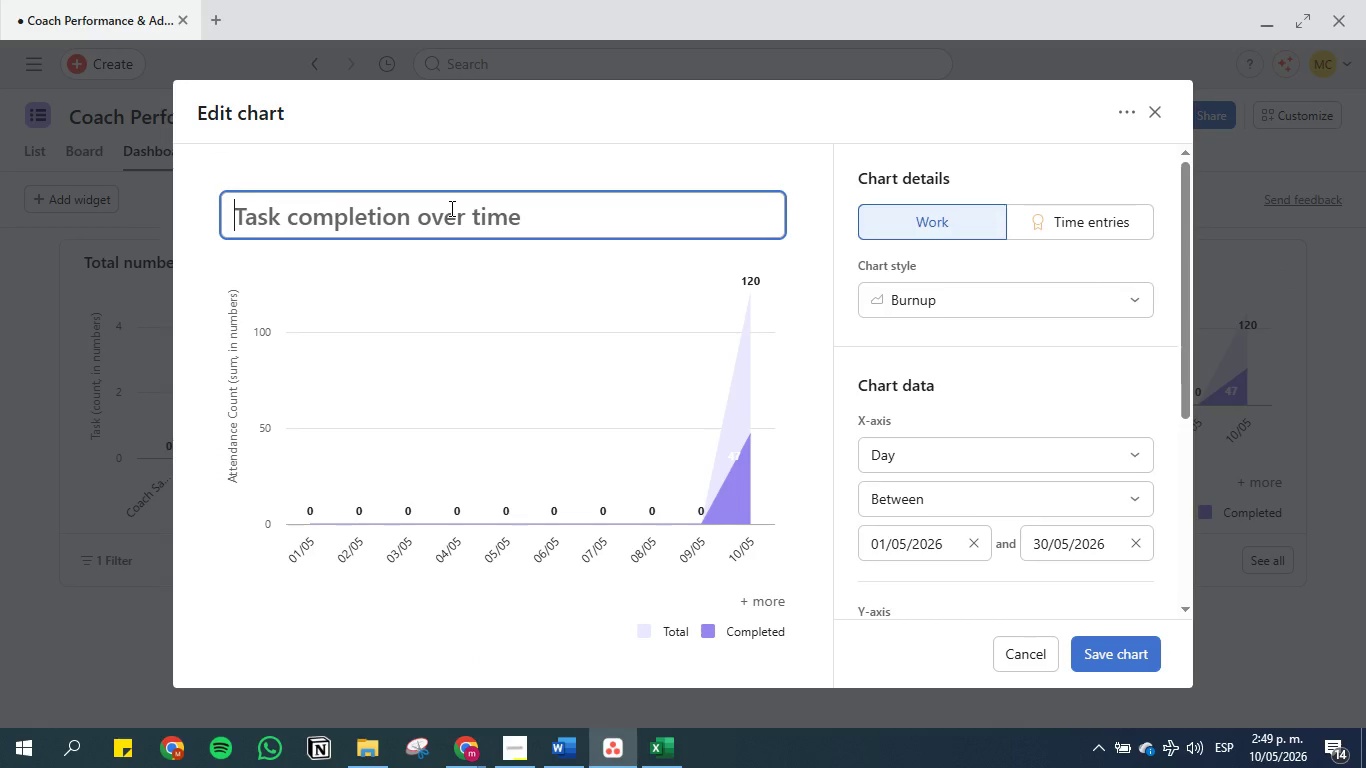 
triple_click([450, 208])
 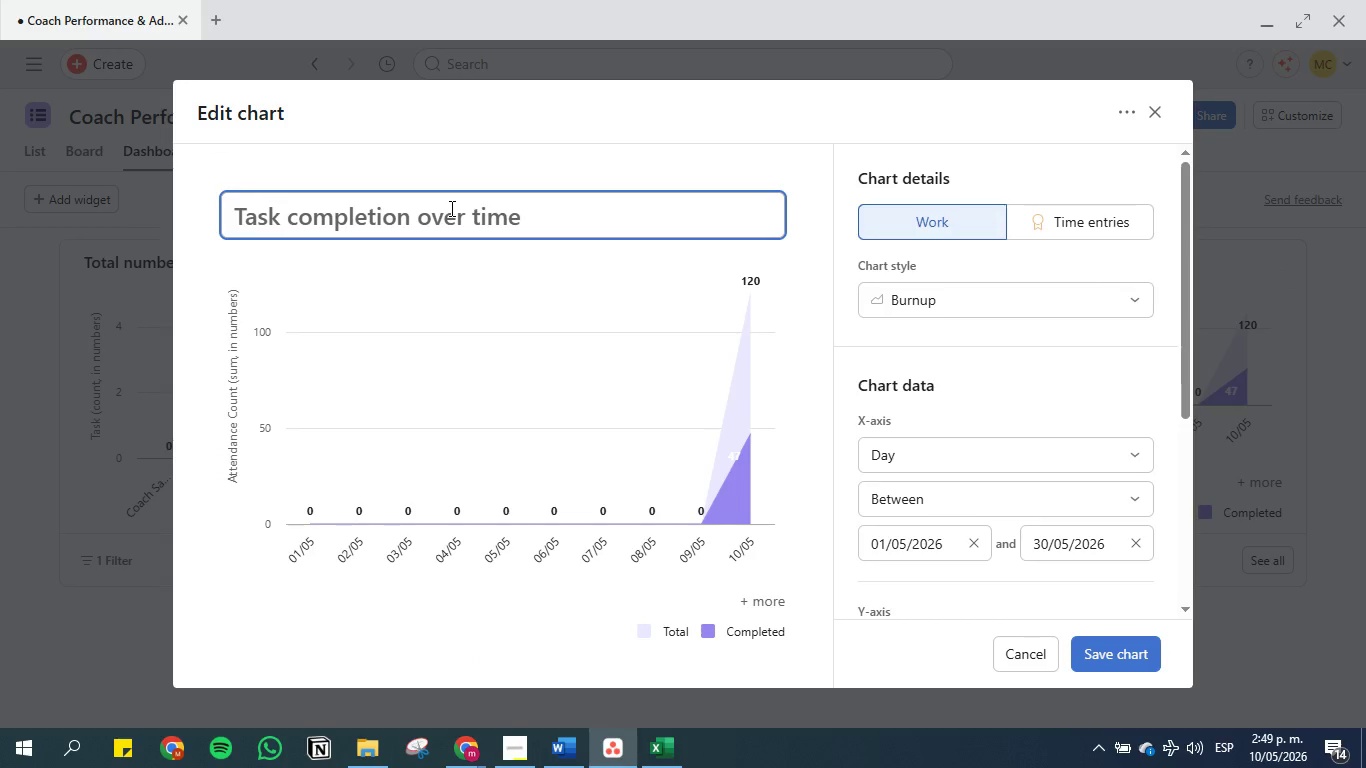 
triple_click([450, 208])
 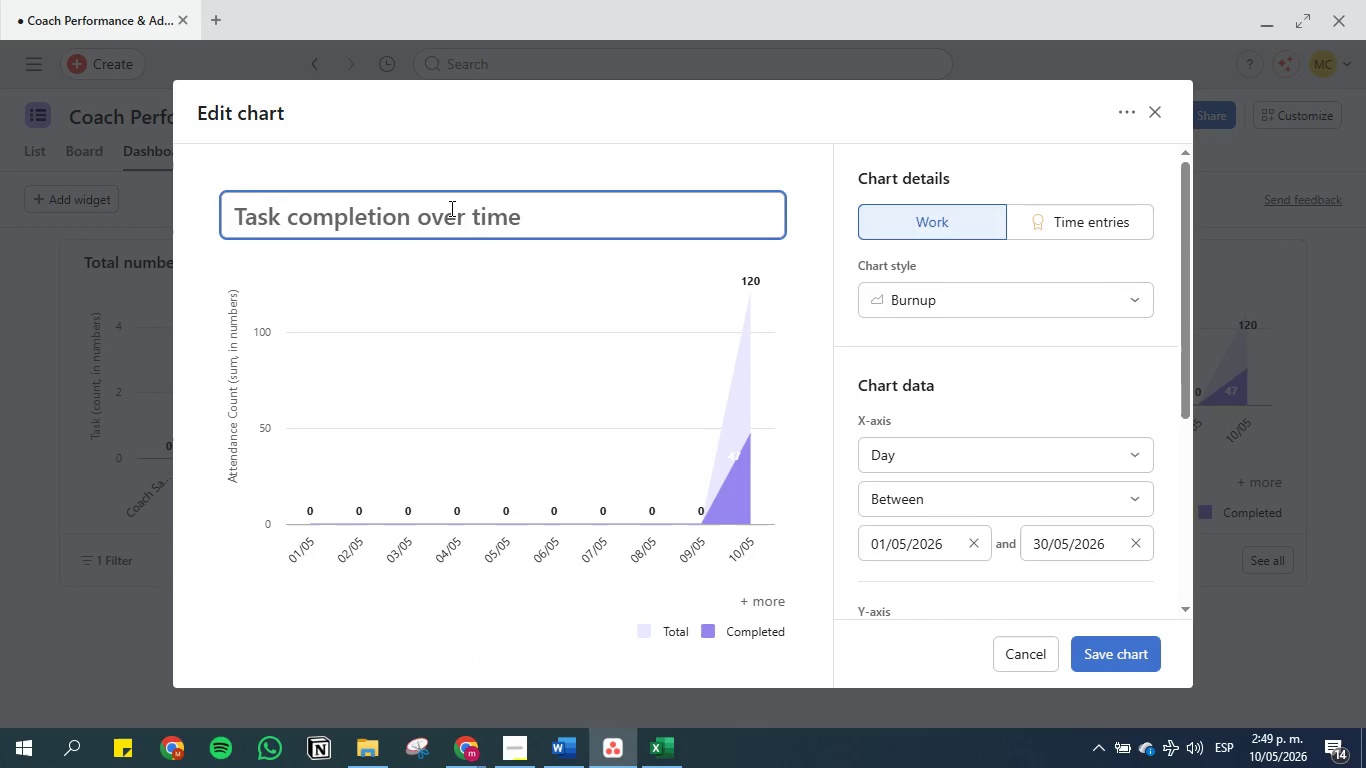 
key(Control+V)
 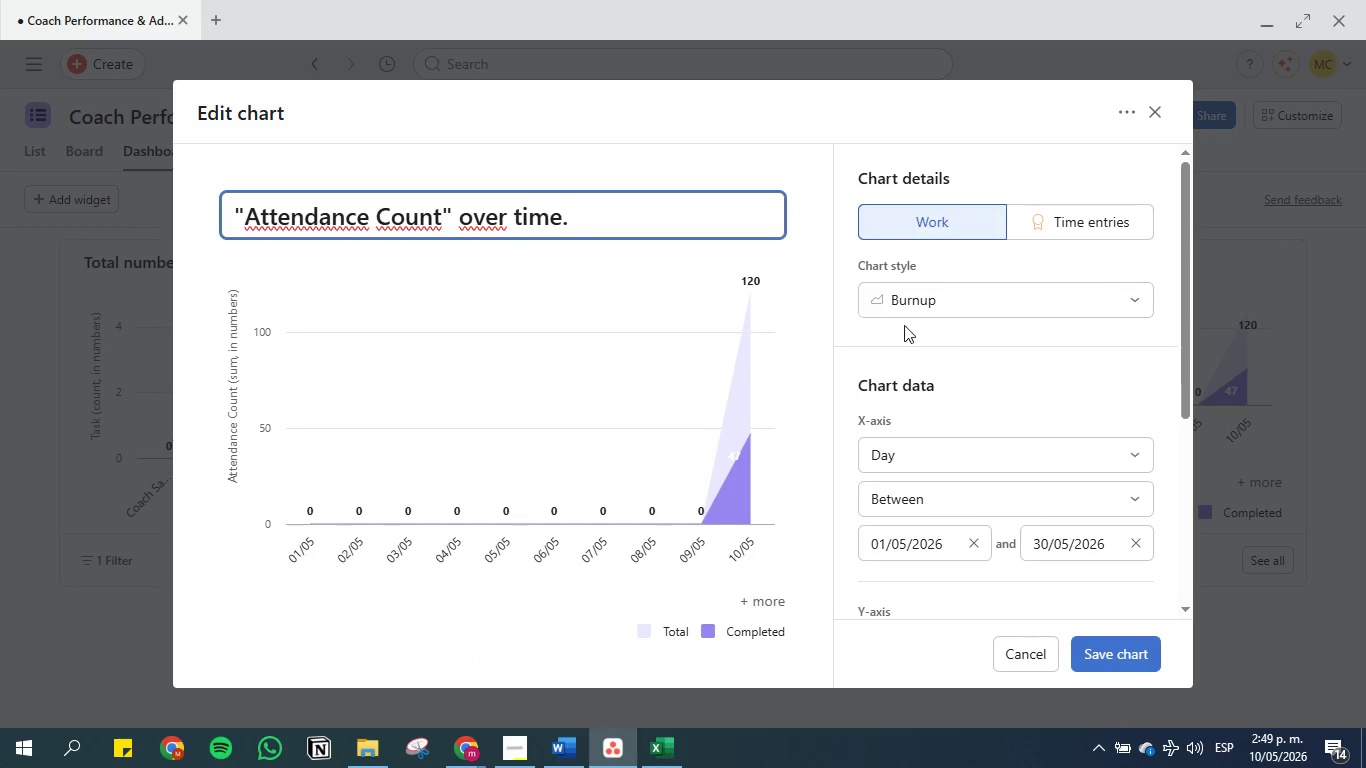 
scroll: coordinate [980, 381], scroll_direction: down, amount: 1.0
 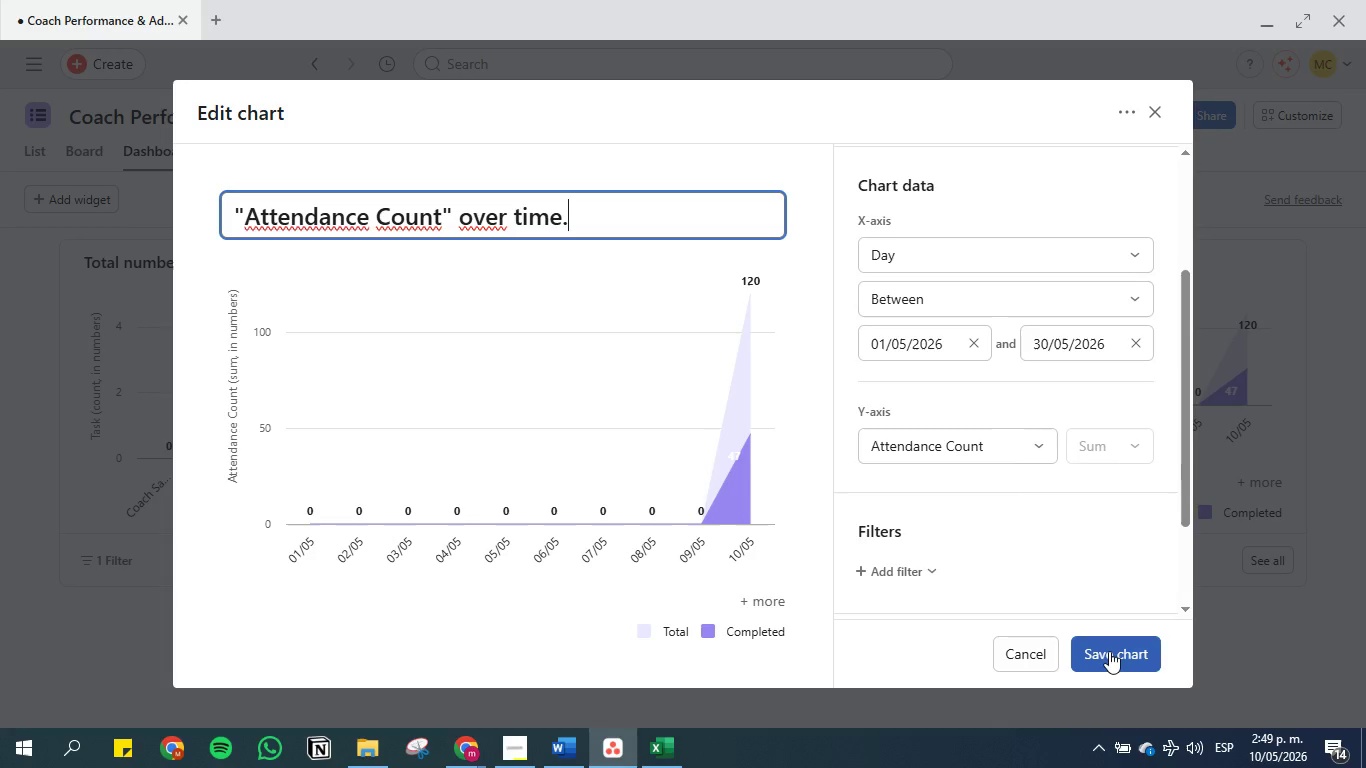 
wait(6.3)
 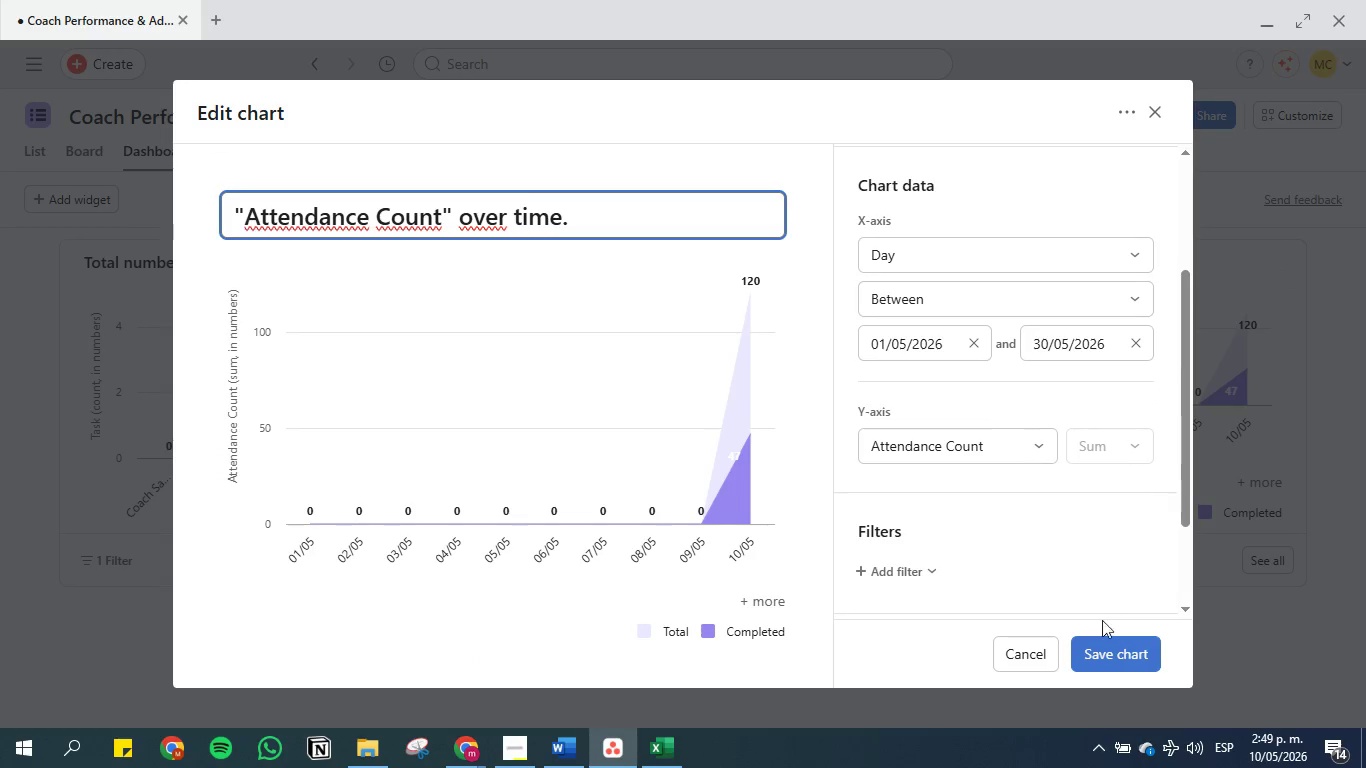 
left_click([997, 440])
 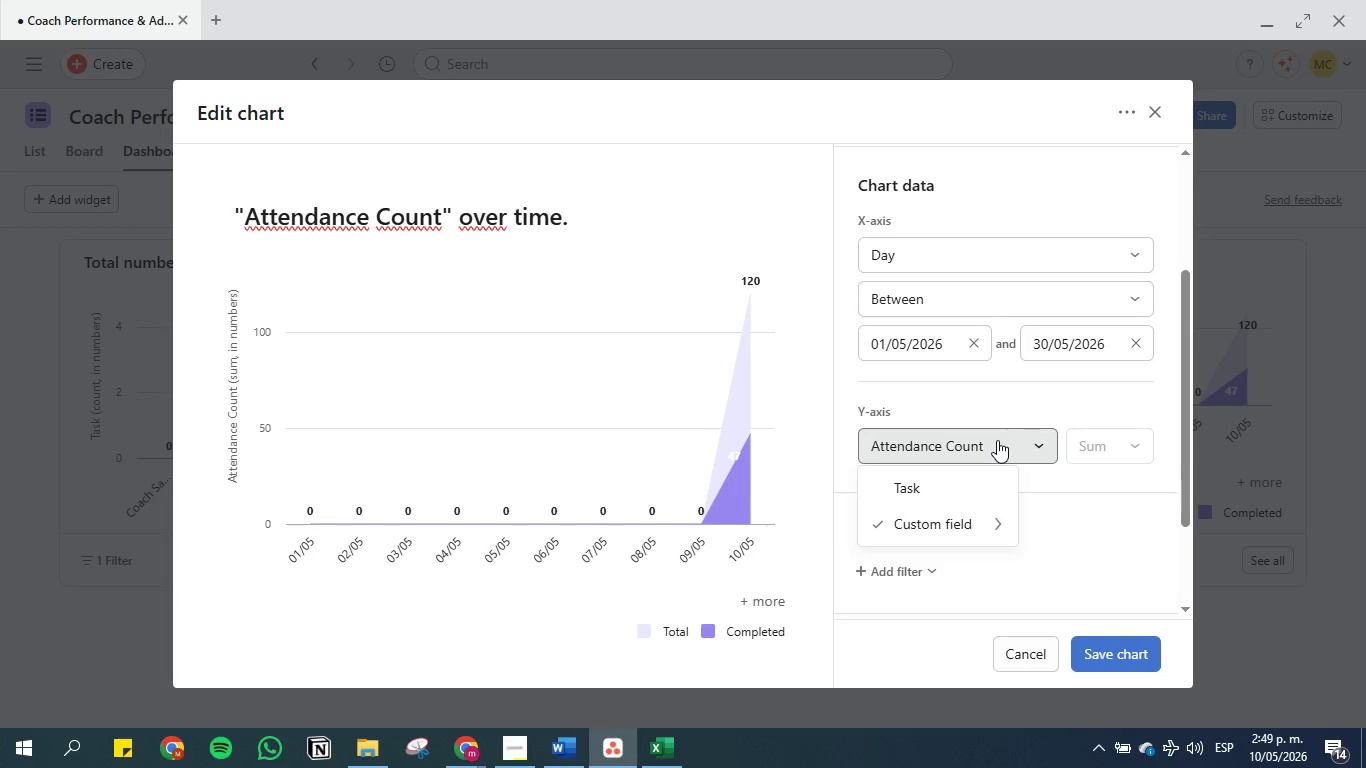 
scroll: coordinate [997, 440], scroll_direction: down, amount: 1.0
 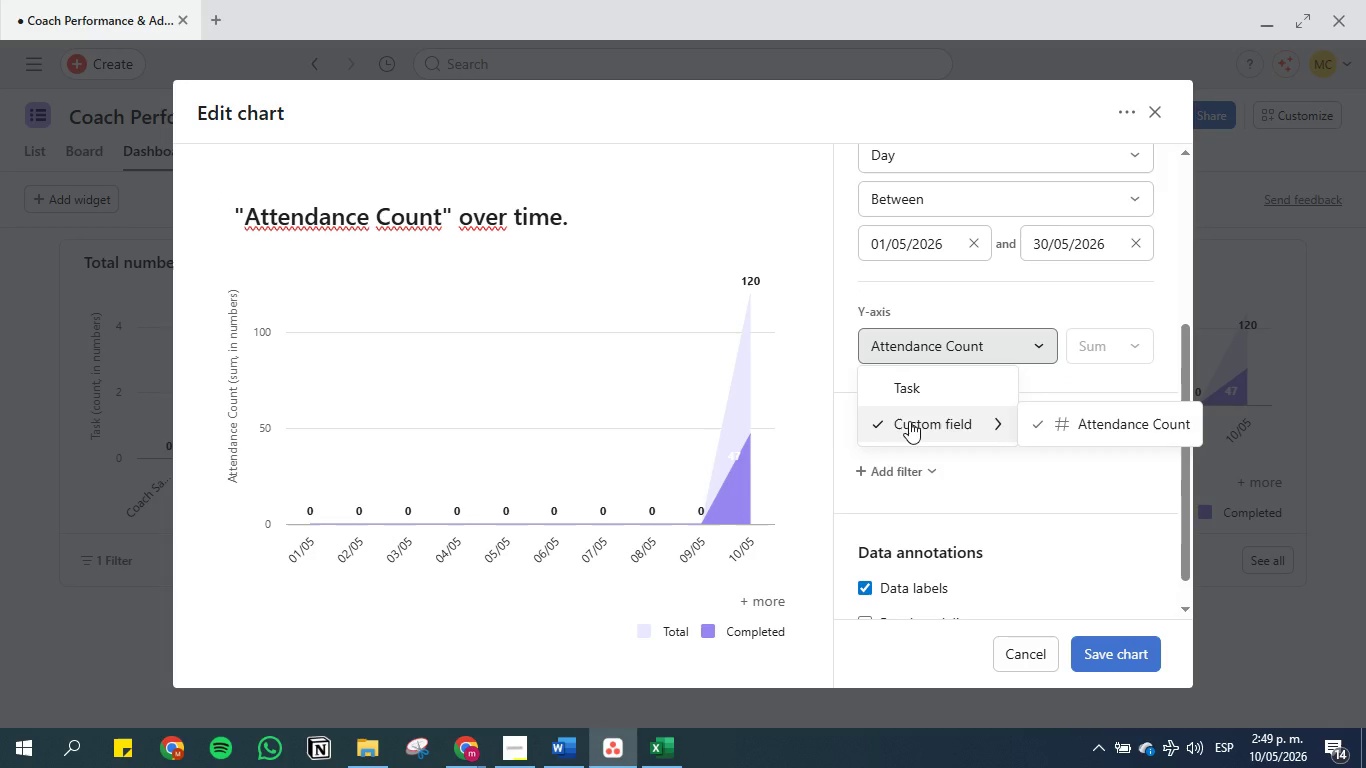 
left_click([909, 421])
 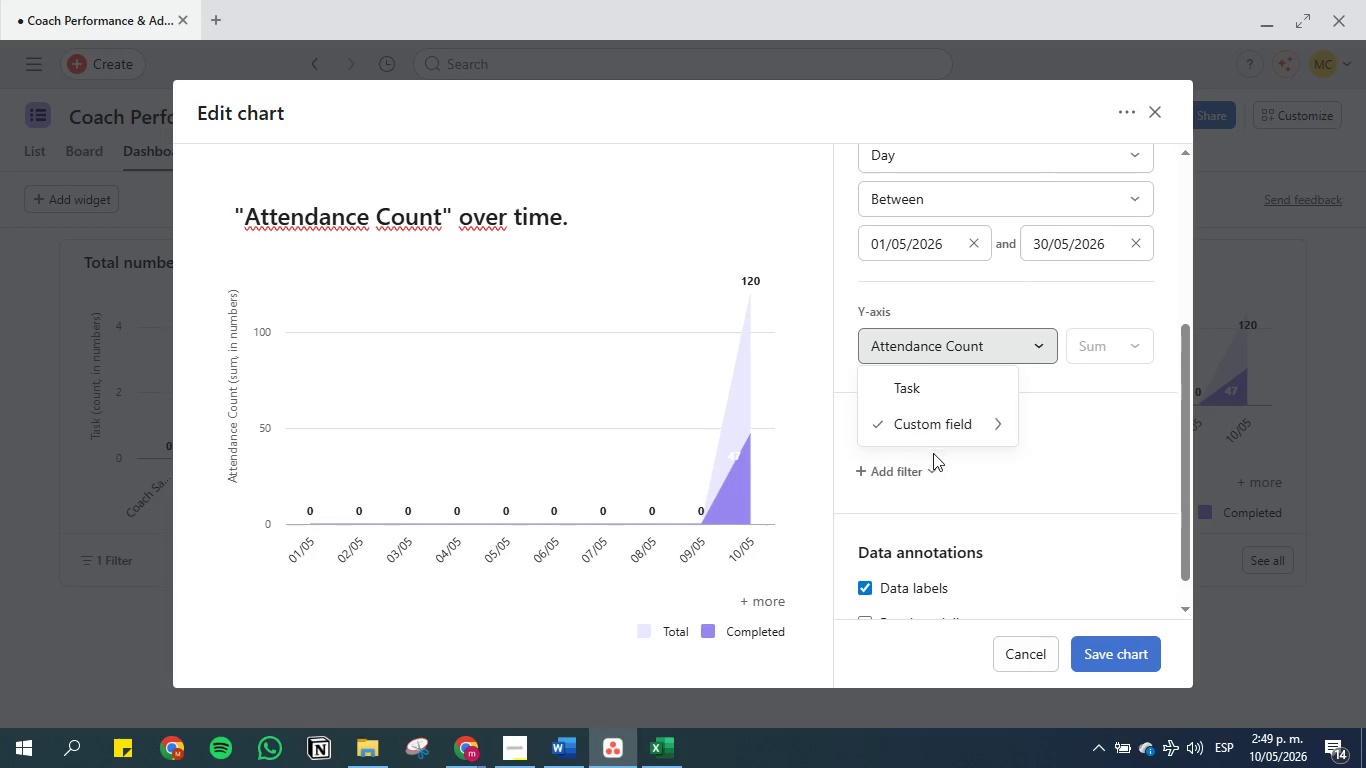 
scroll: coordinate [936, 456], scroll_direction: down, amount: 2.0
 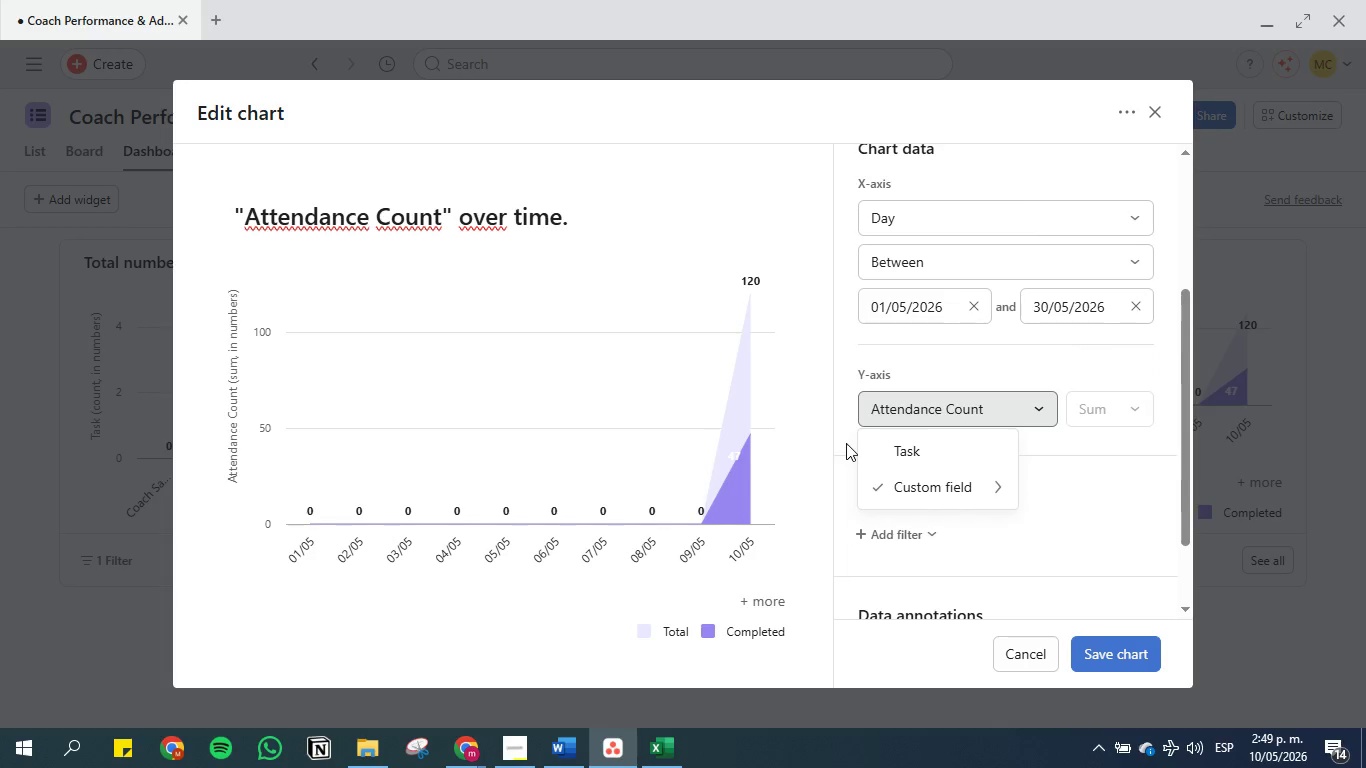 
left_click([850, 443])
 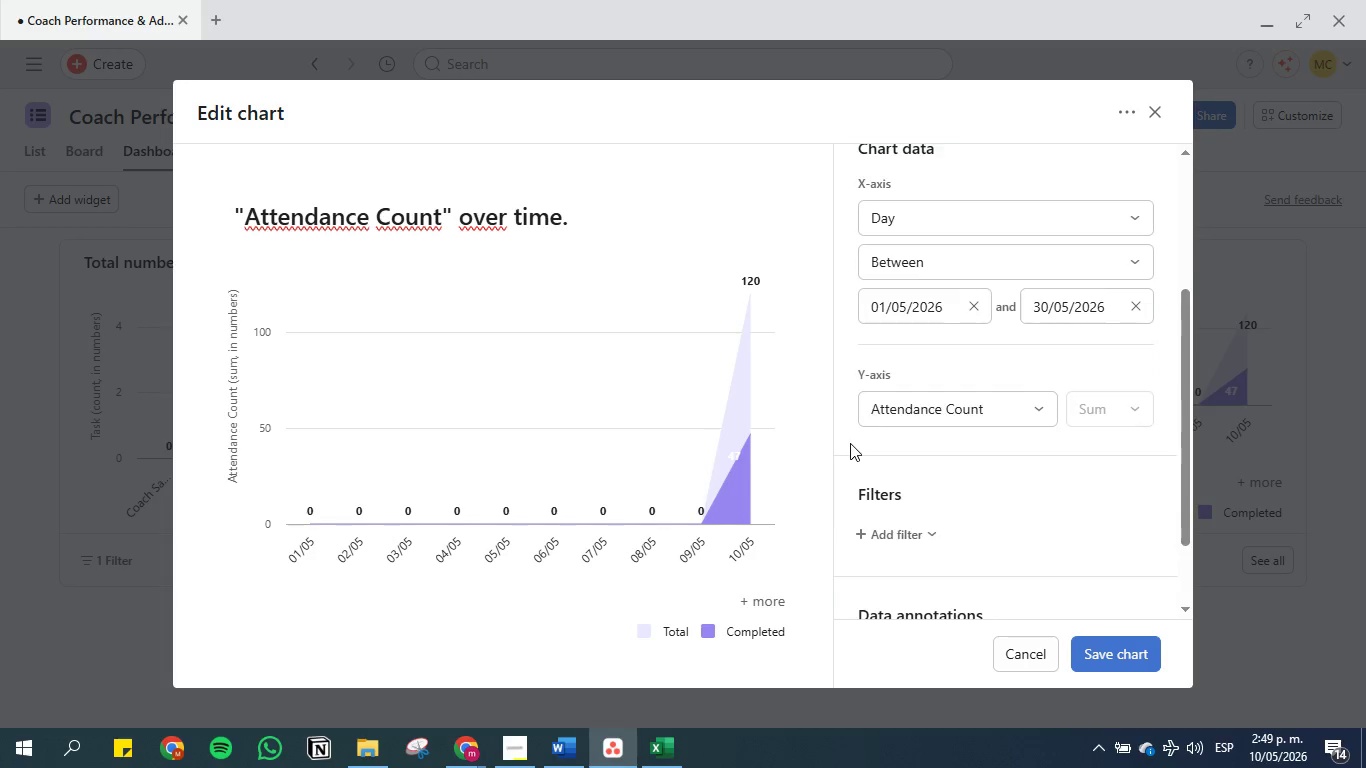 
scroll: coordinate [850, 443], scroll_direction: up, amount: 3.0
 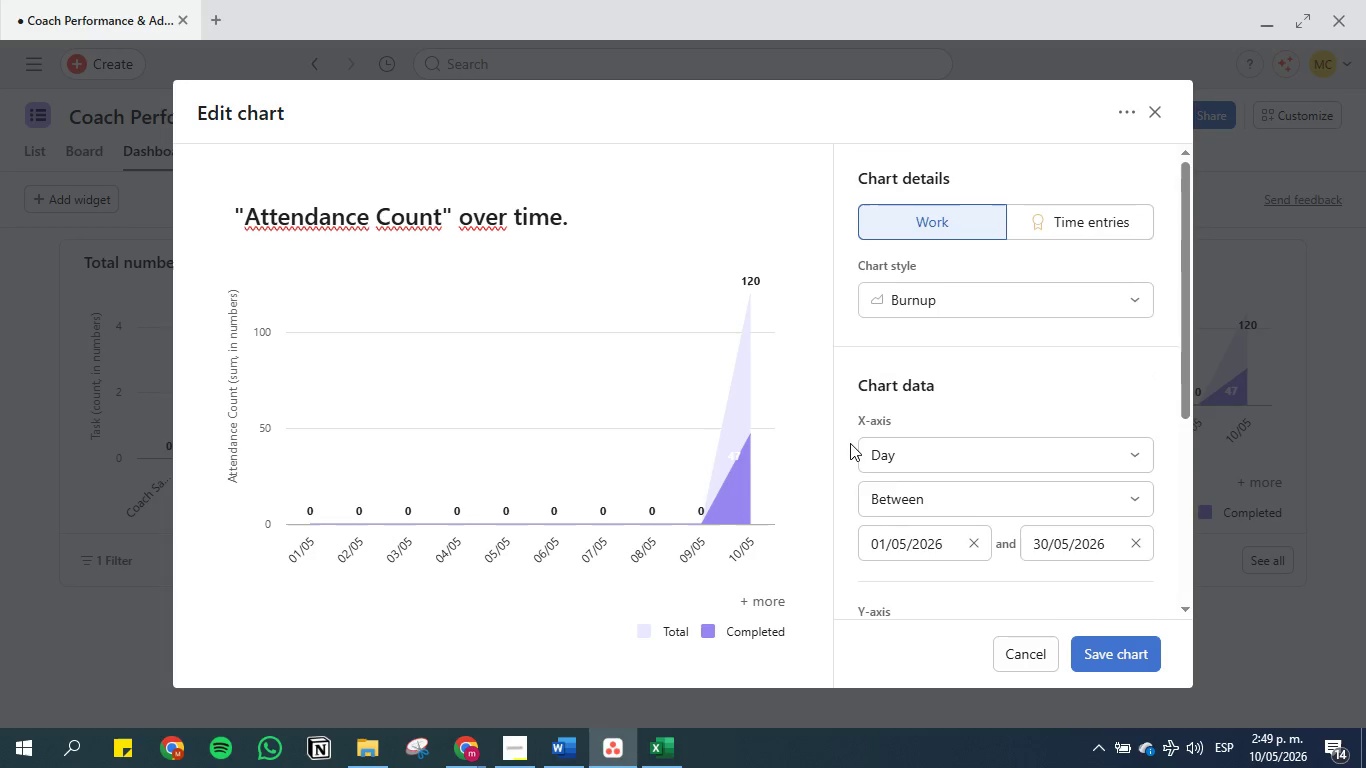 
scroll: coordinate [860, 454], scroll_direction: down, amount: 3.0
 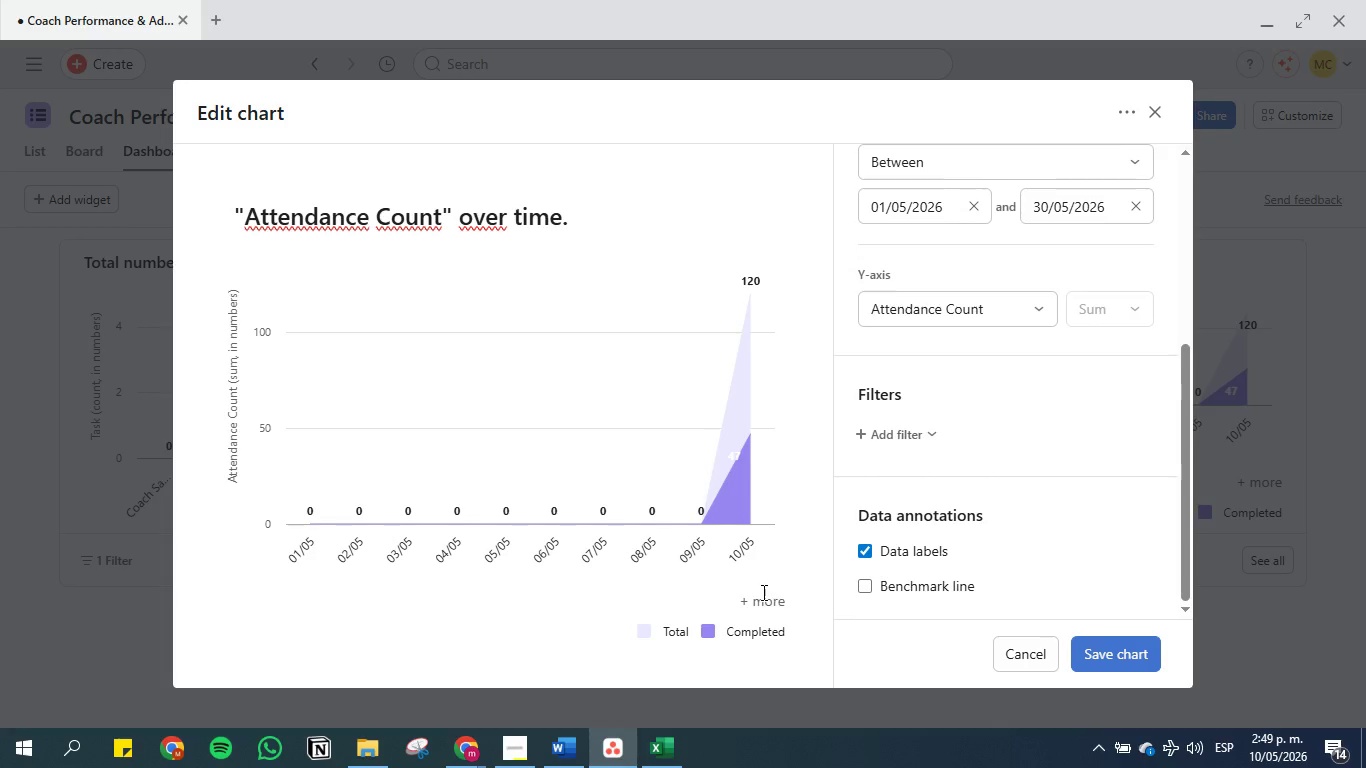 
wait(6.05)
 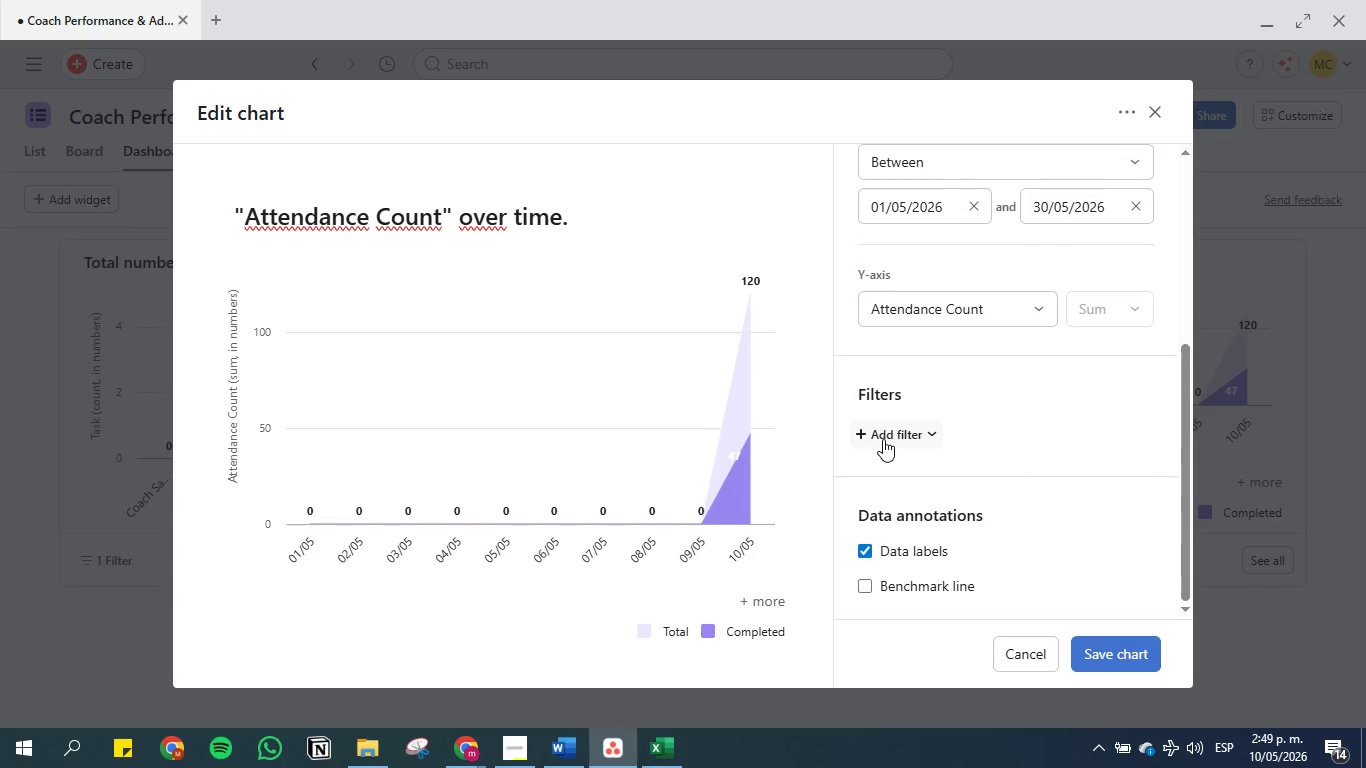 
double_click([904, 433])
 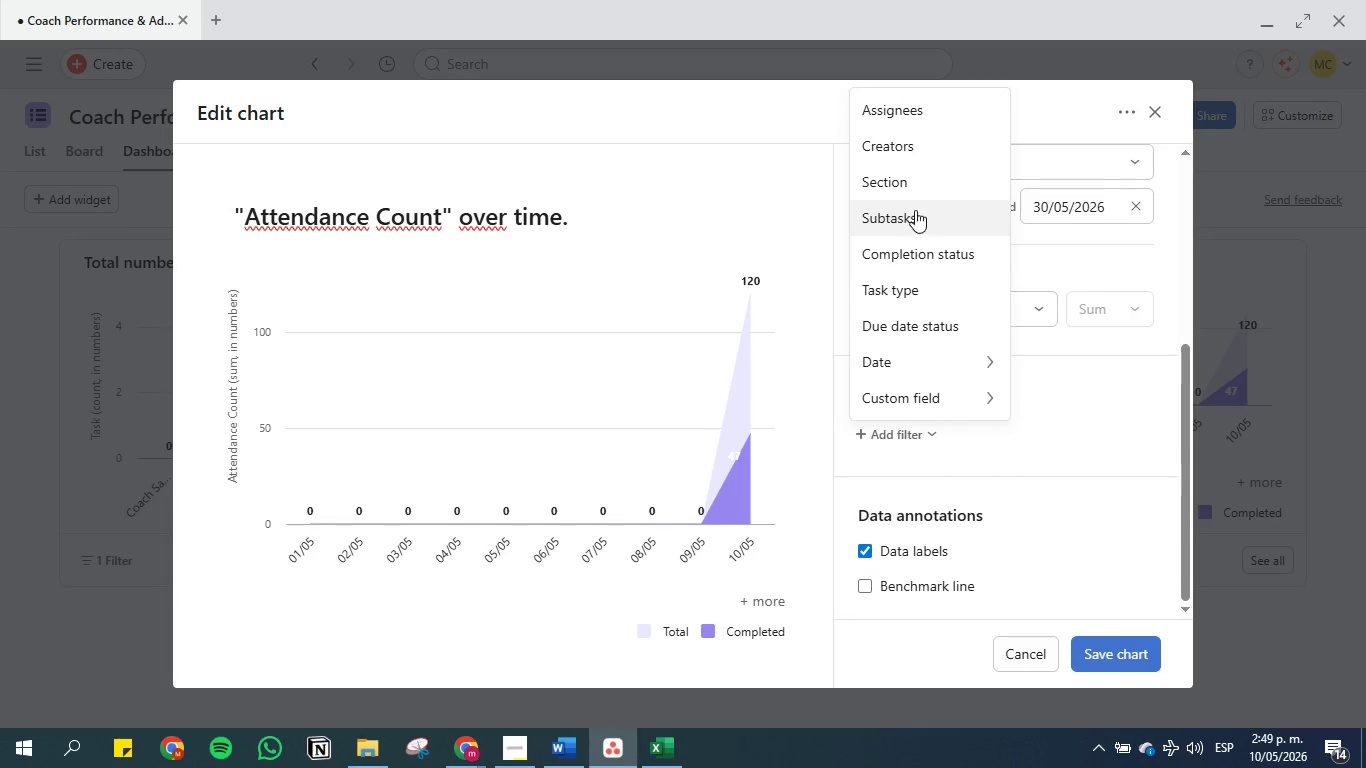 
left_click([923, 266])
 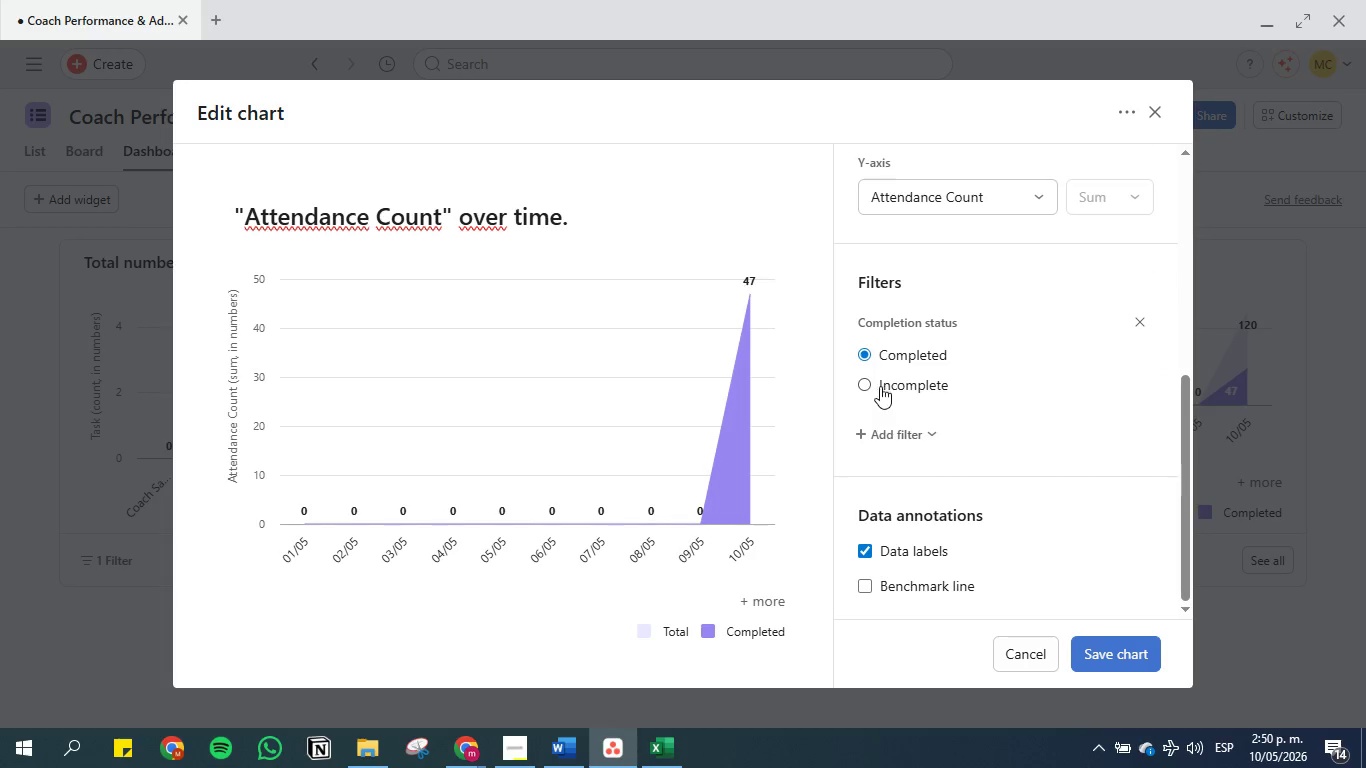 
left_click([865, 383])
 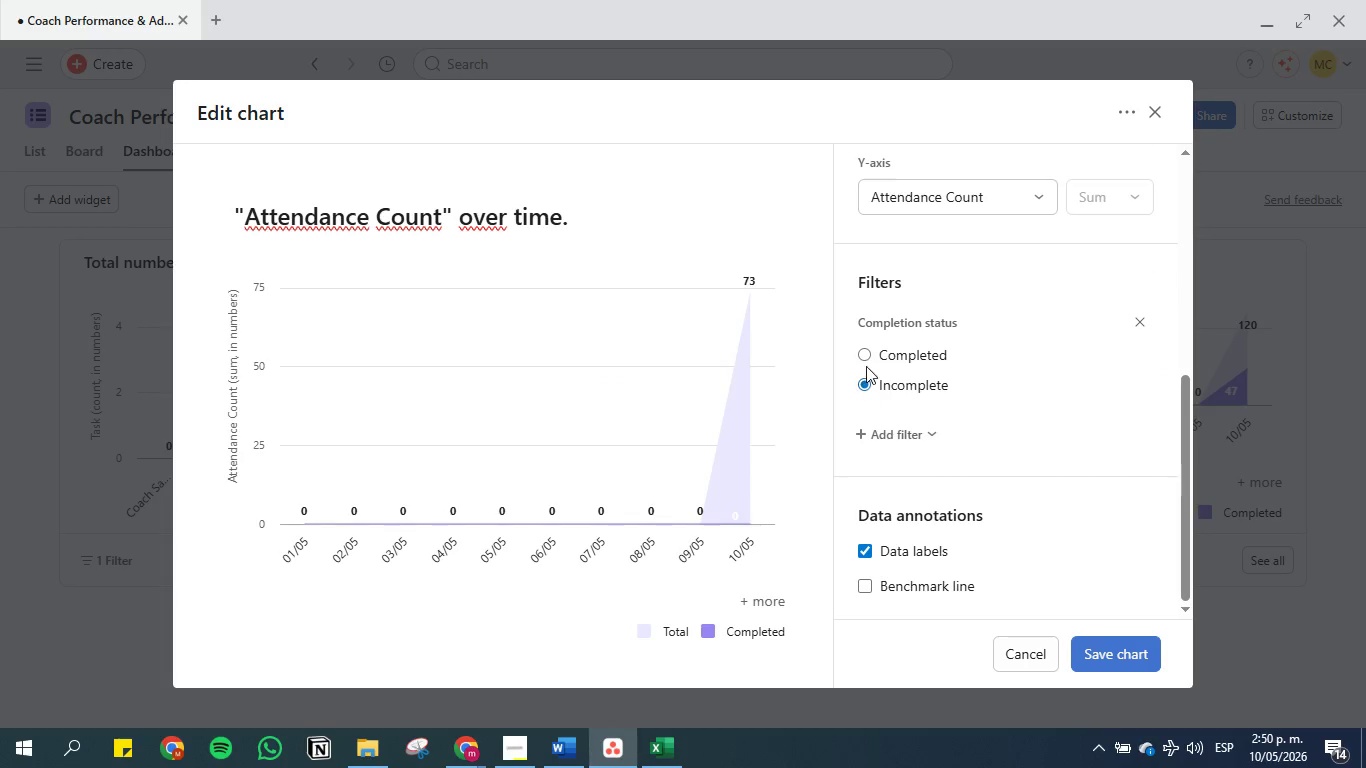 
left_click([866, 354])
 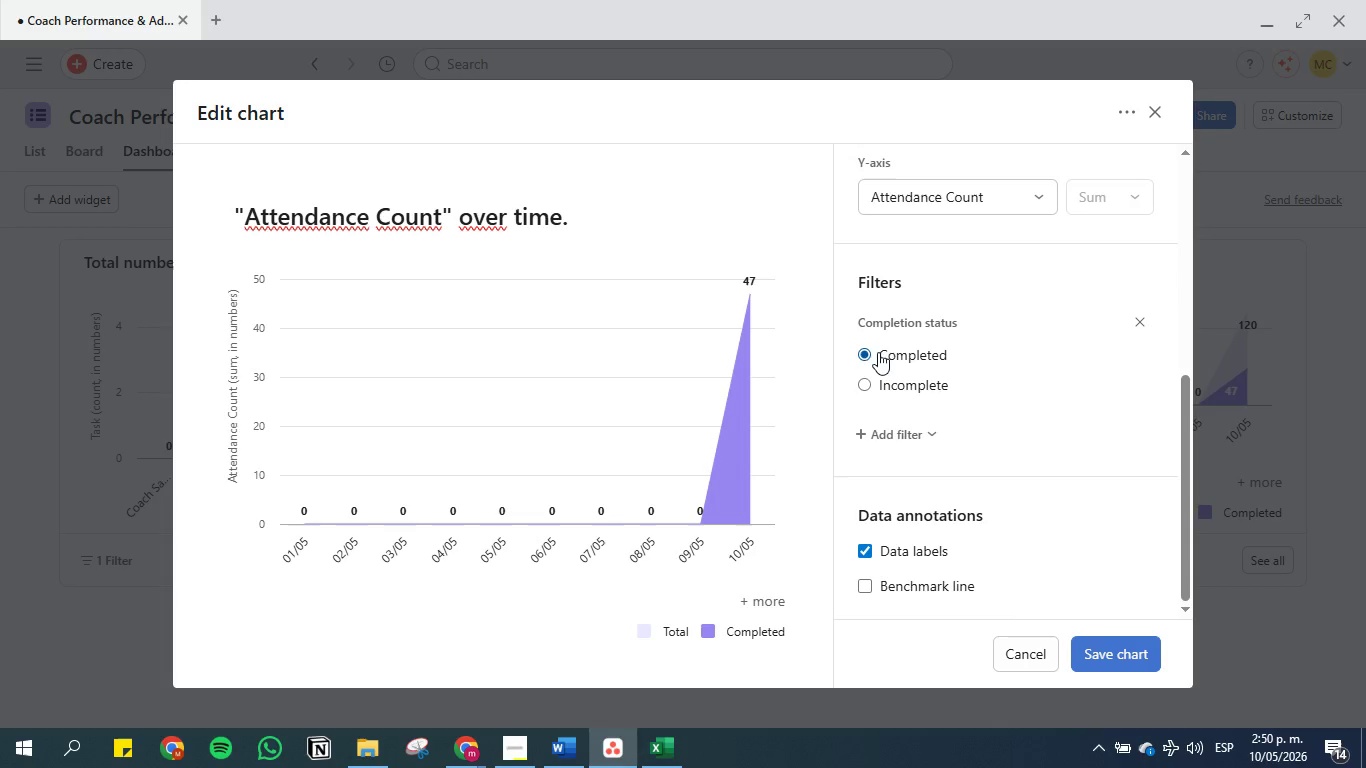 
left_click([1140, 323])
 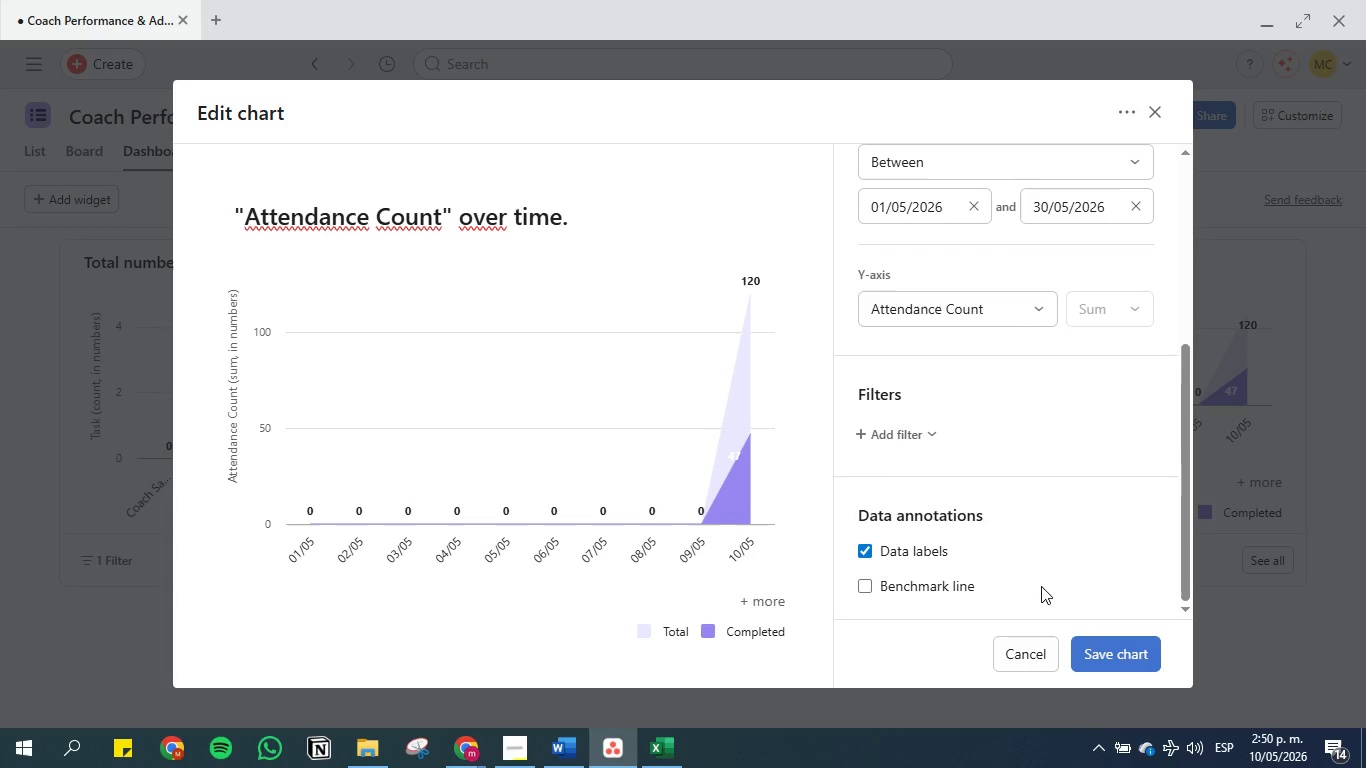 
left_click([1109, 647])
 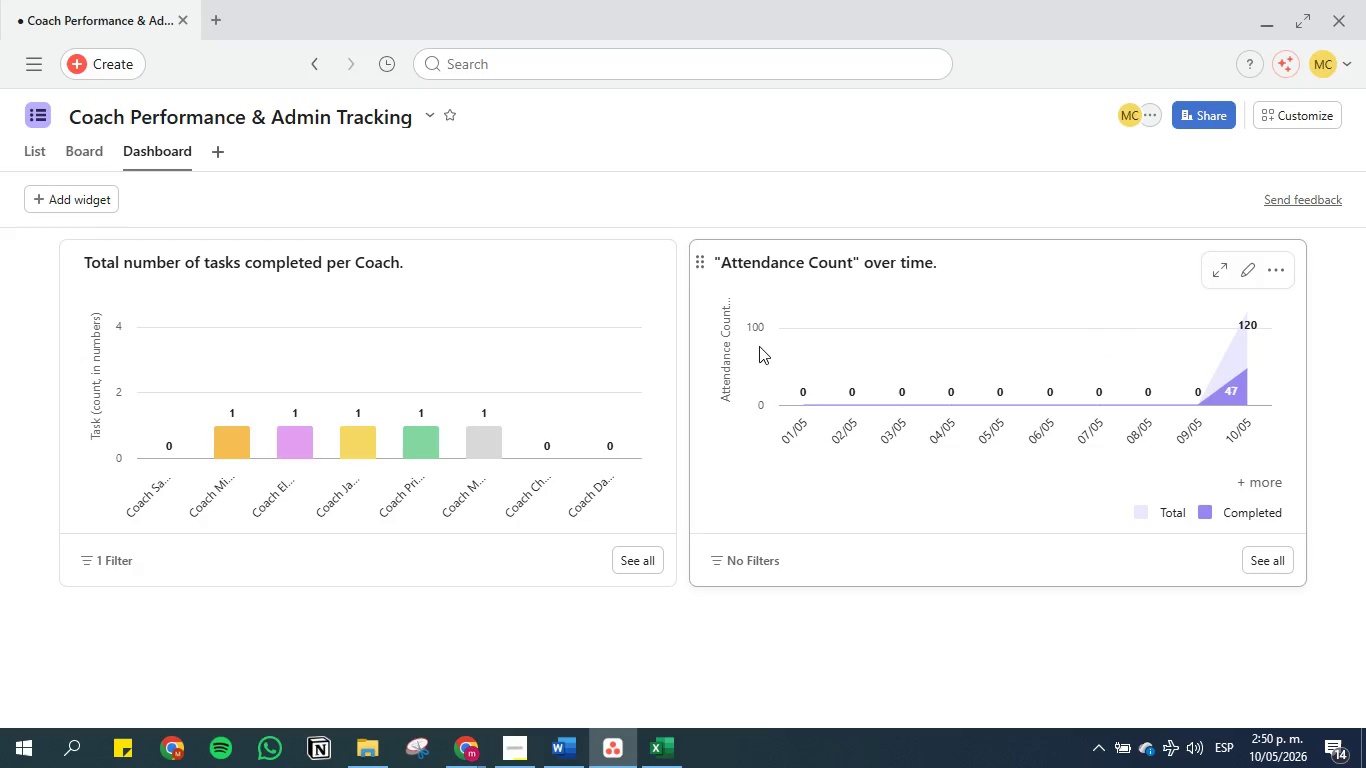 
left_click([552, 758])
 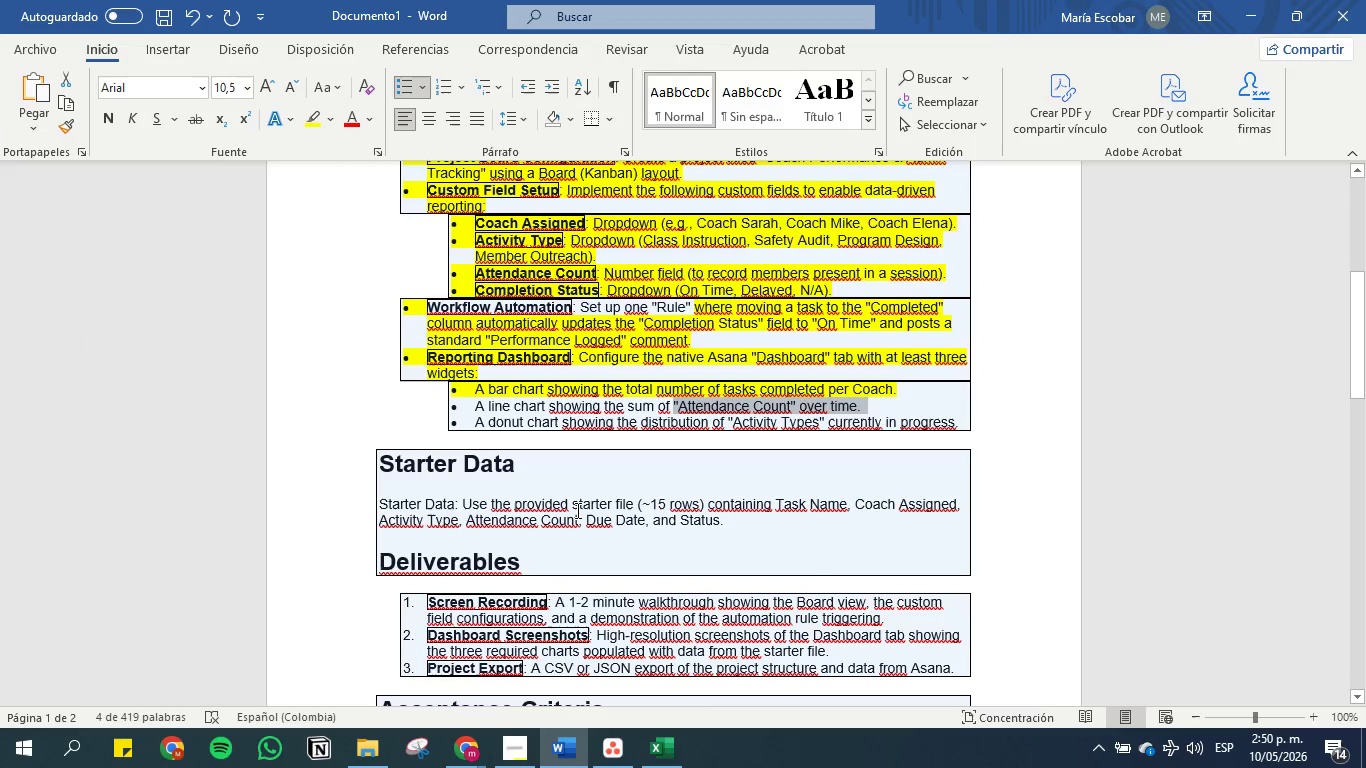 
left_click([576, 493])
 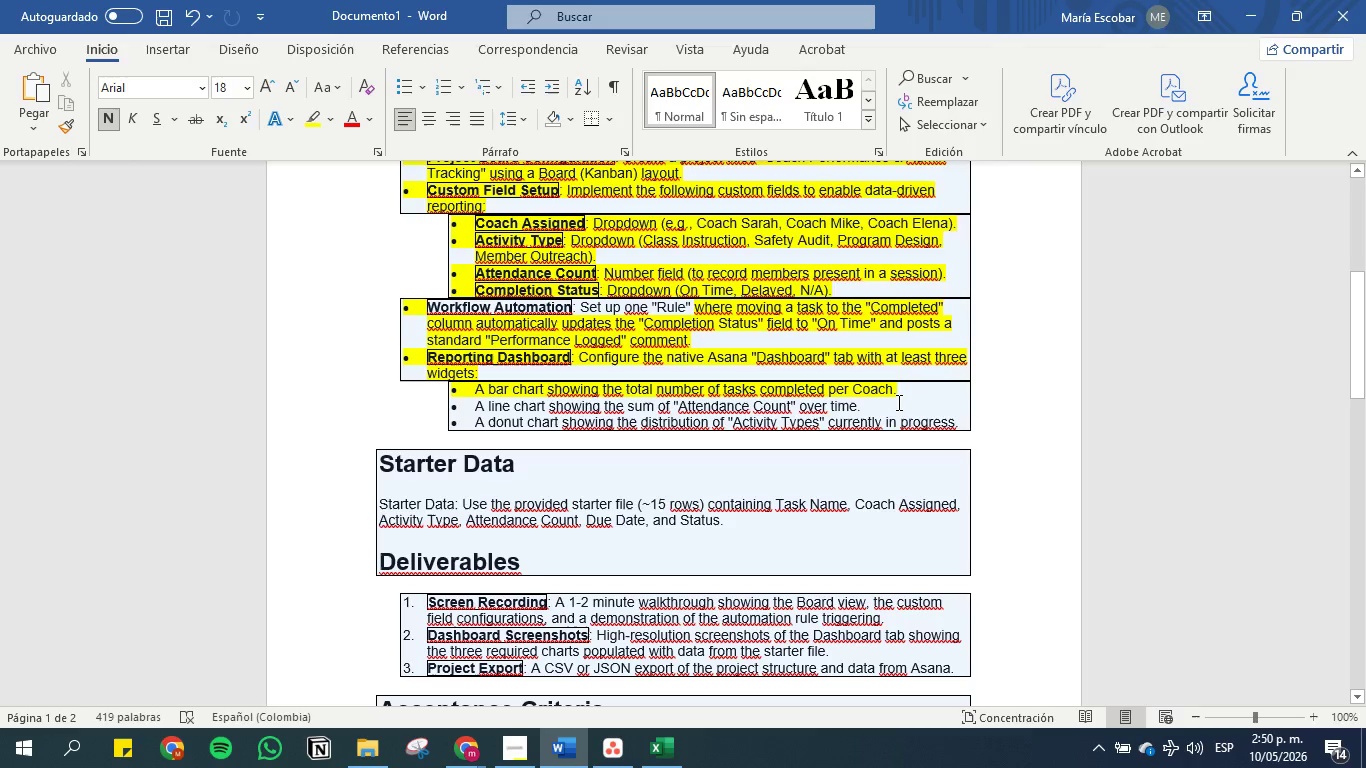 
left_click_drag(start_coordinate=[897, 402], to_coordinate=[446, 404])
 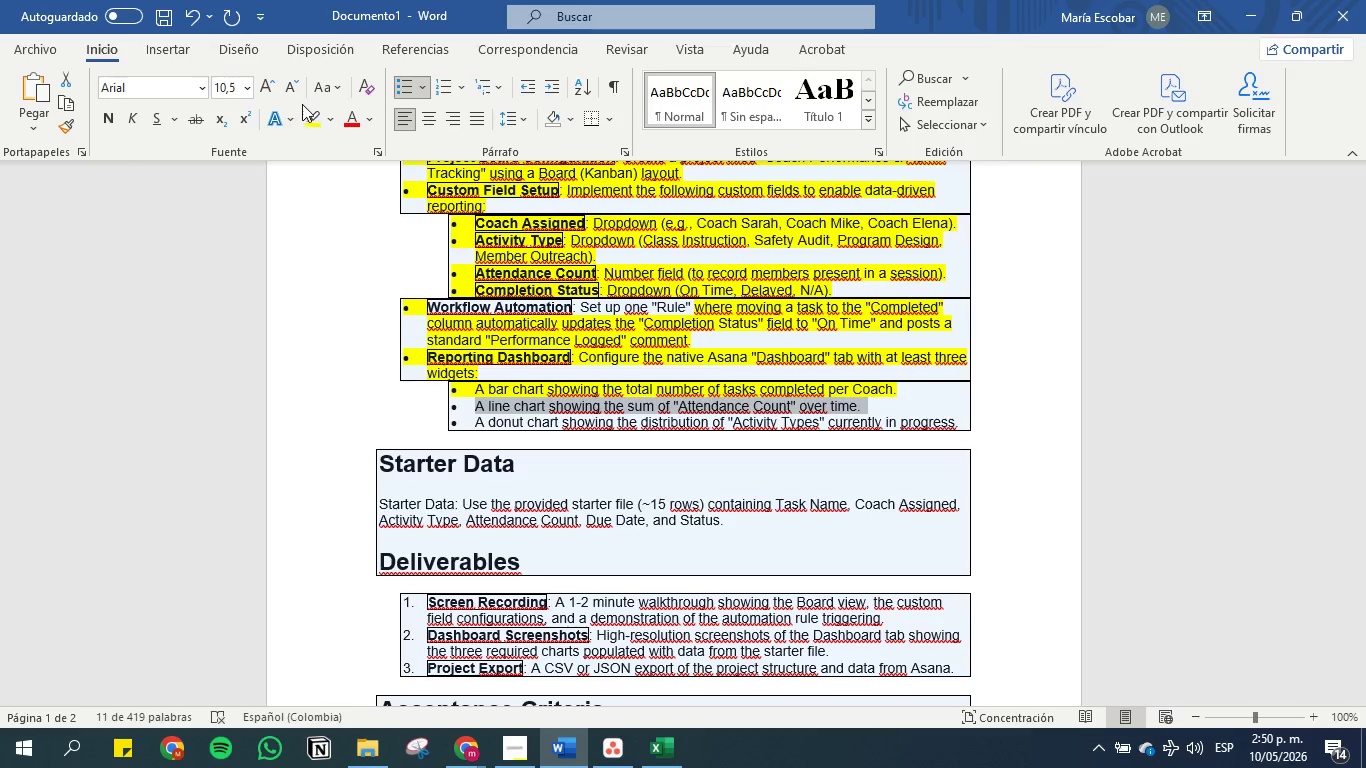 
left_click([310, 104])
 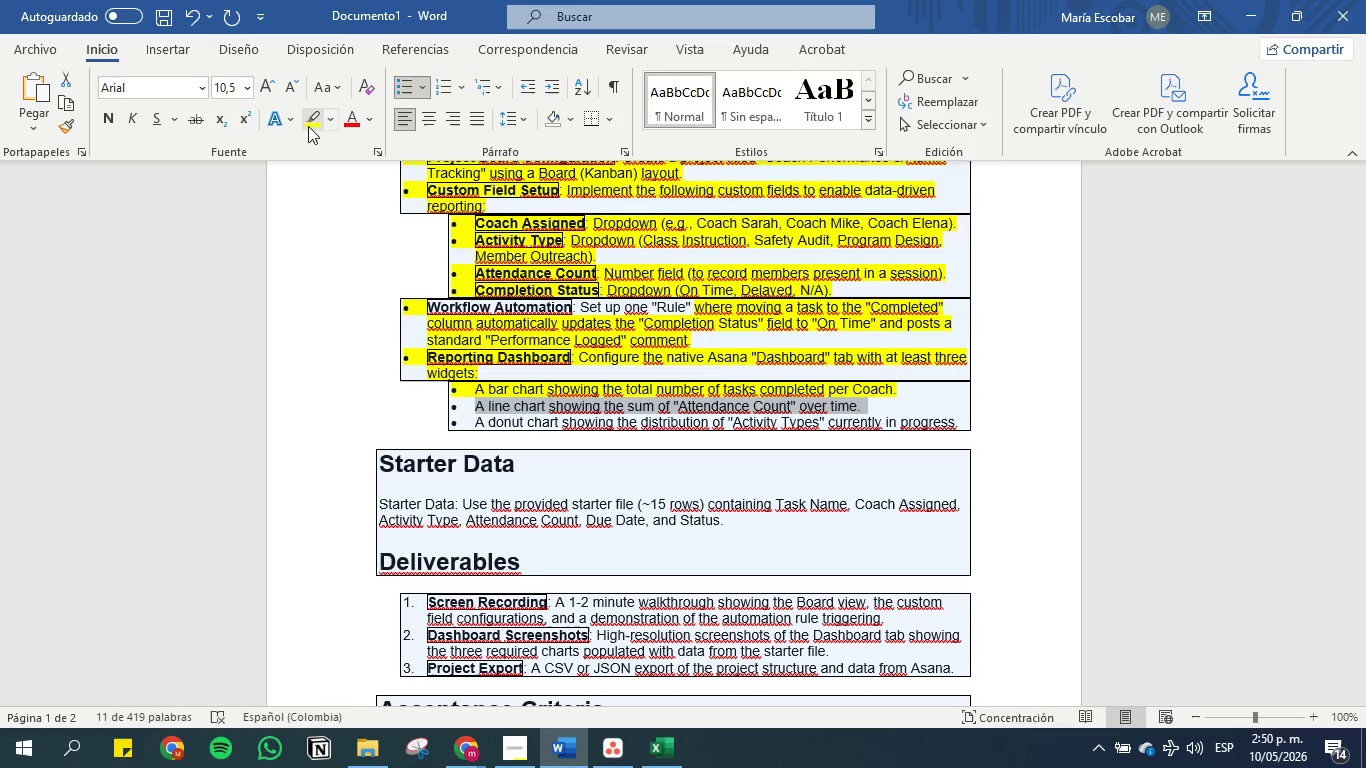 
left_click([308, 126])
 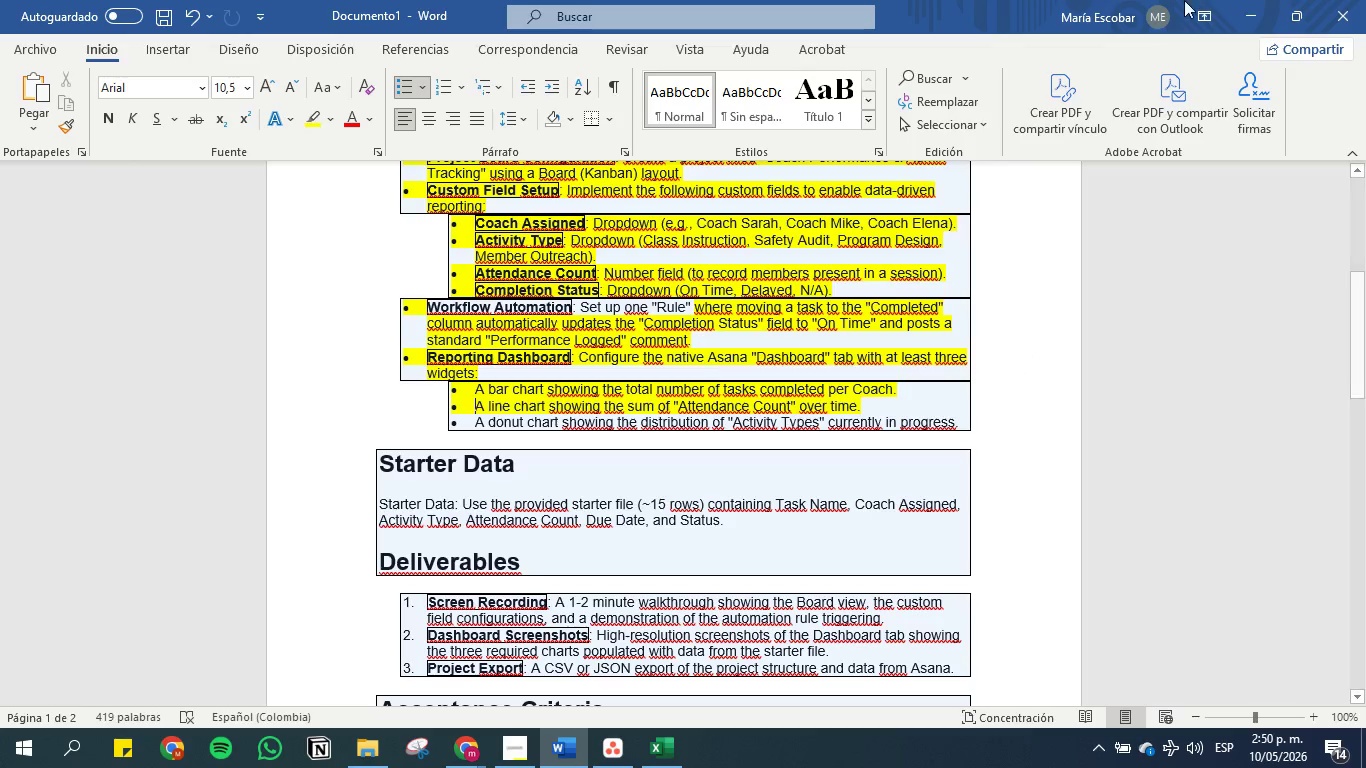 
left_click([1255, 12])
 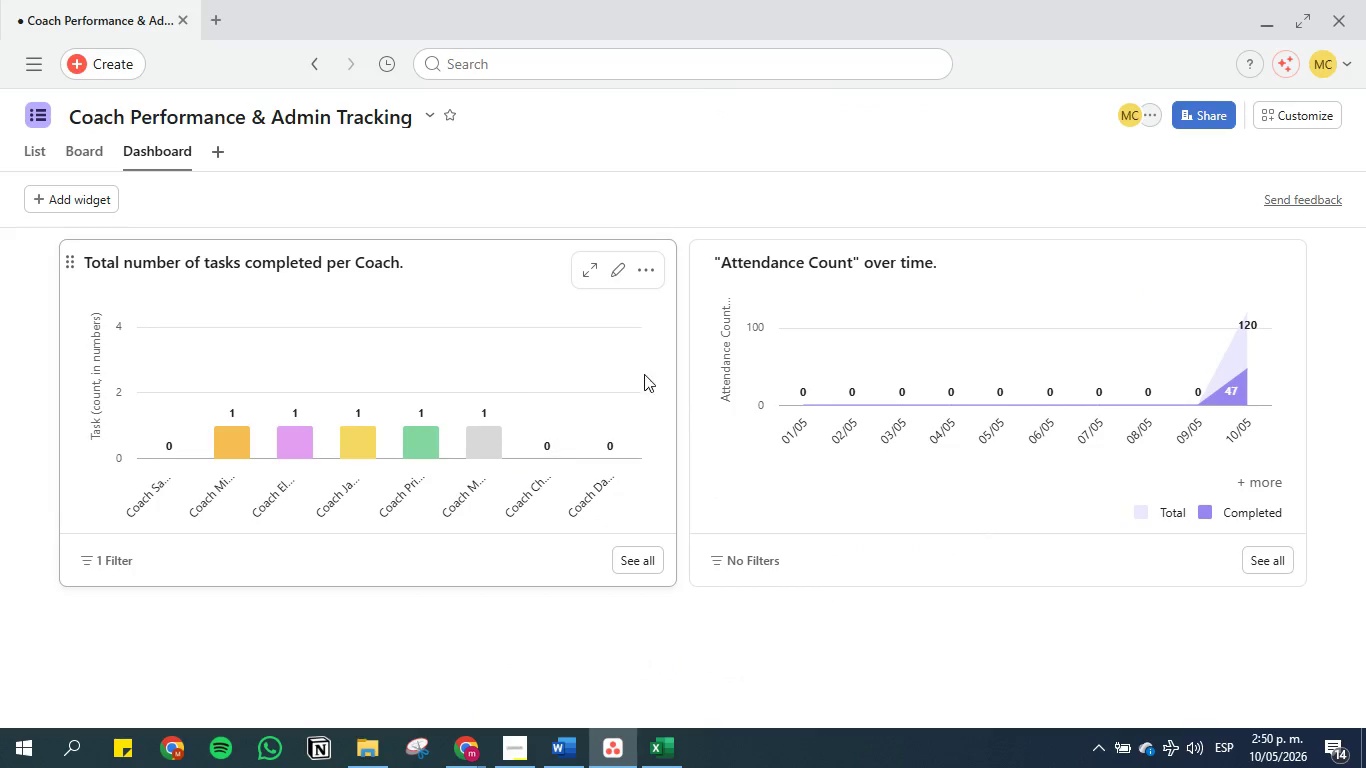 
left_click_drag(start_coordinate=[672, 384], to_coordinate=[524, 369])
 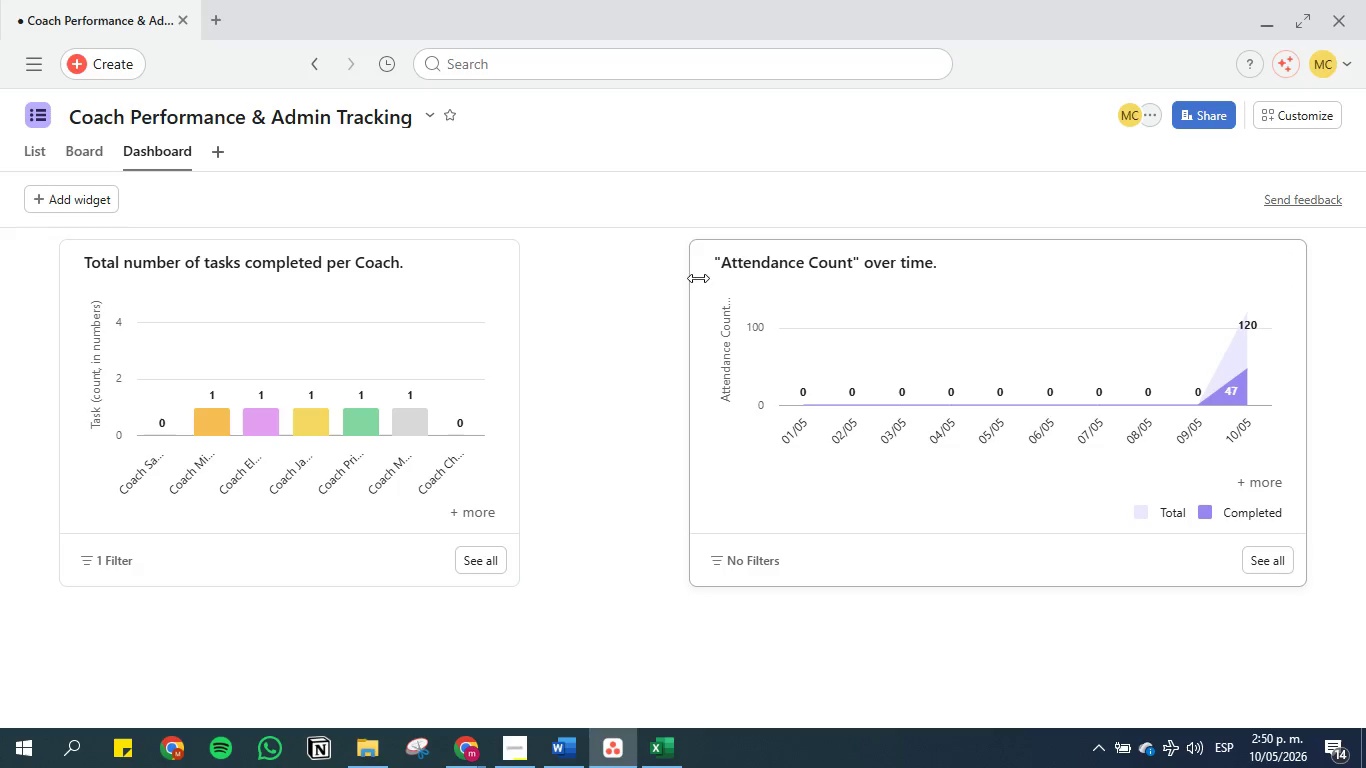 
left_click_drag(start_coordinate=[700, 269], to_coordinate=[537, 271])
 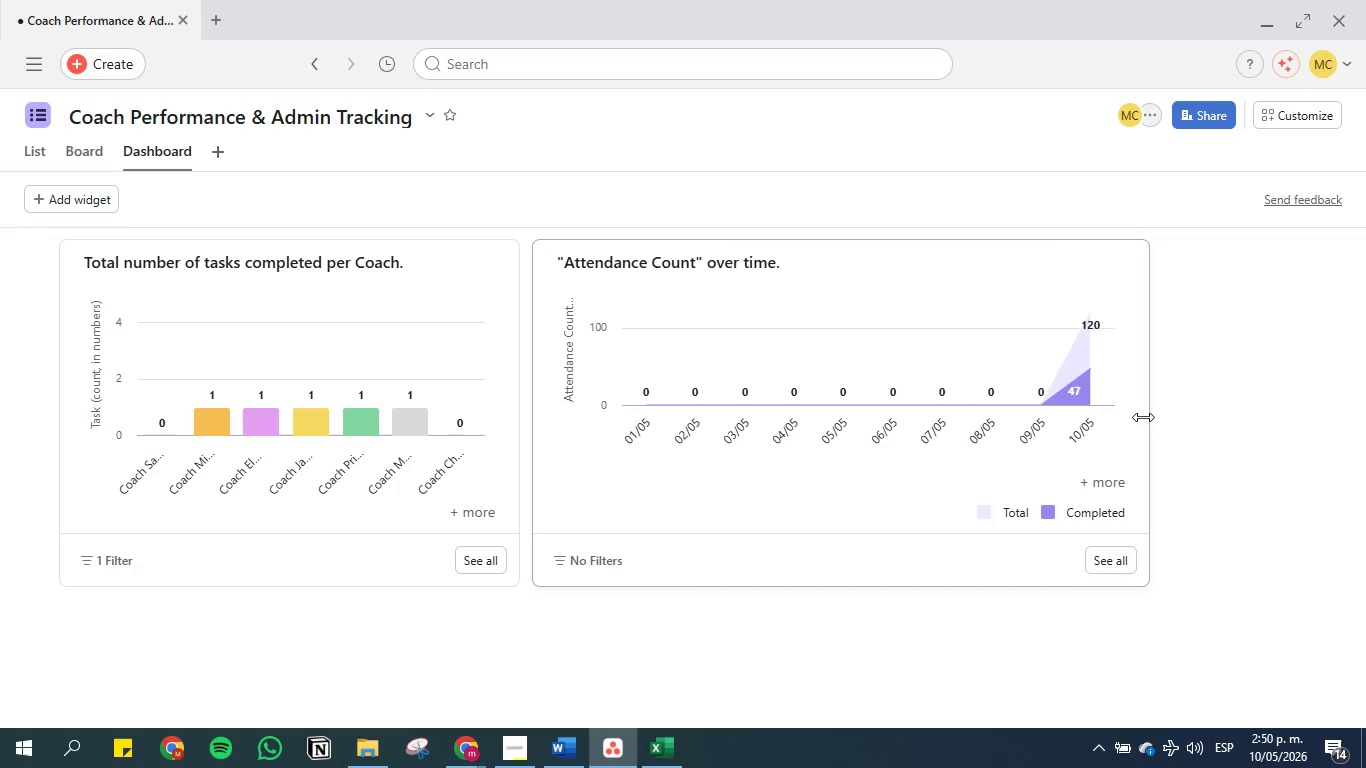 
left_click_drag(start_coordinate=[1143, 417], to_coordinate=[1365, 420])
 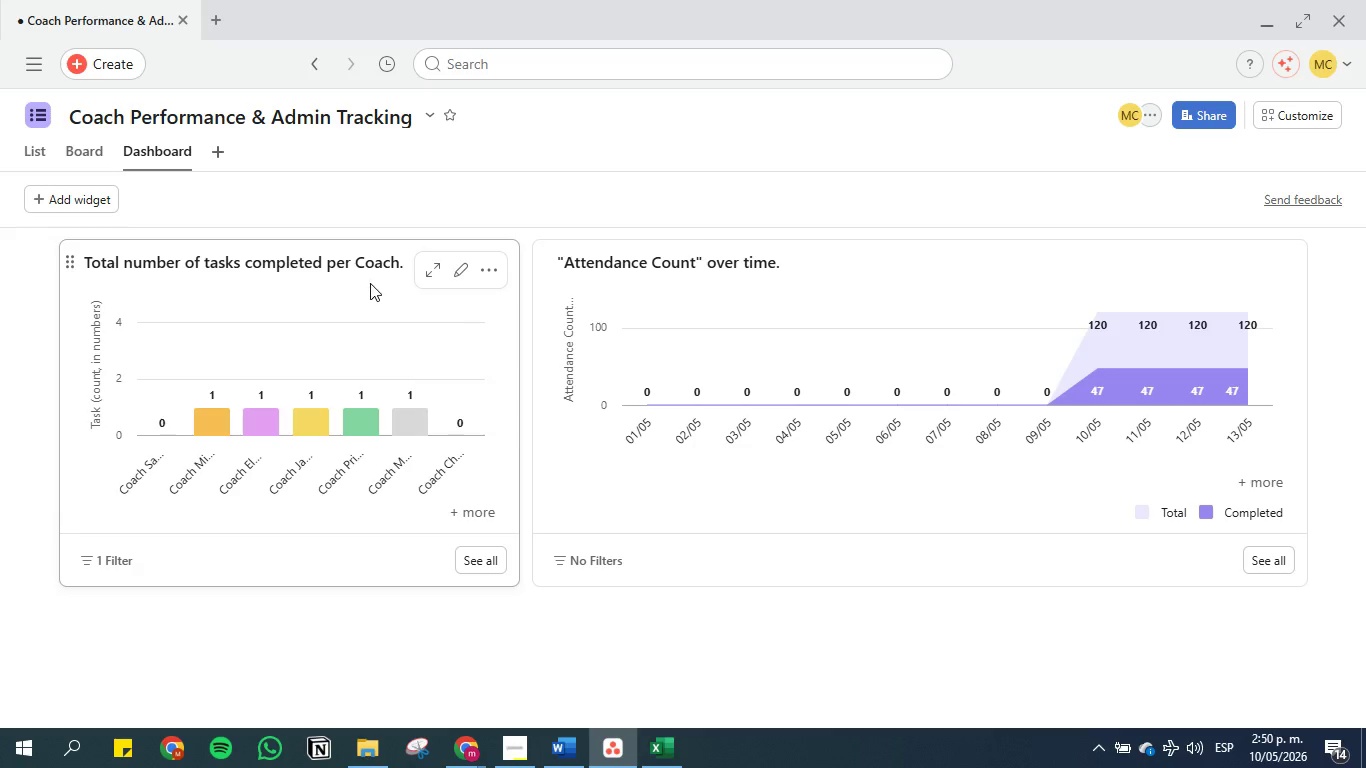 
left_click_drag(start_coordinate=[71, 264], to_coordinate=[182, 629])
 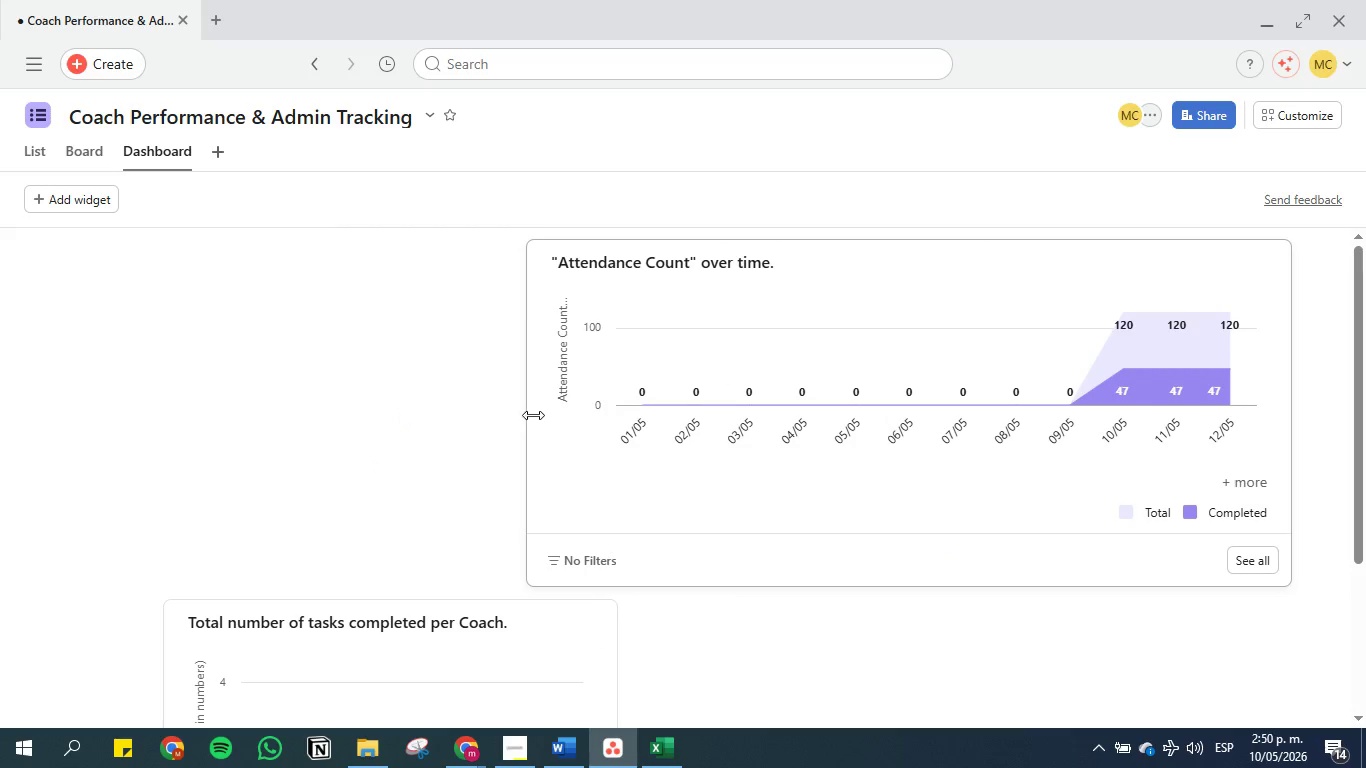 
left_click_drag(start_coordinate=[529, 415], to_coordinate=[4, 371])
 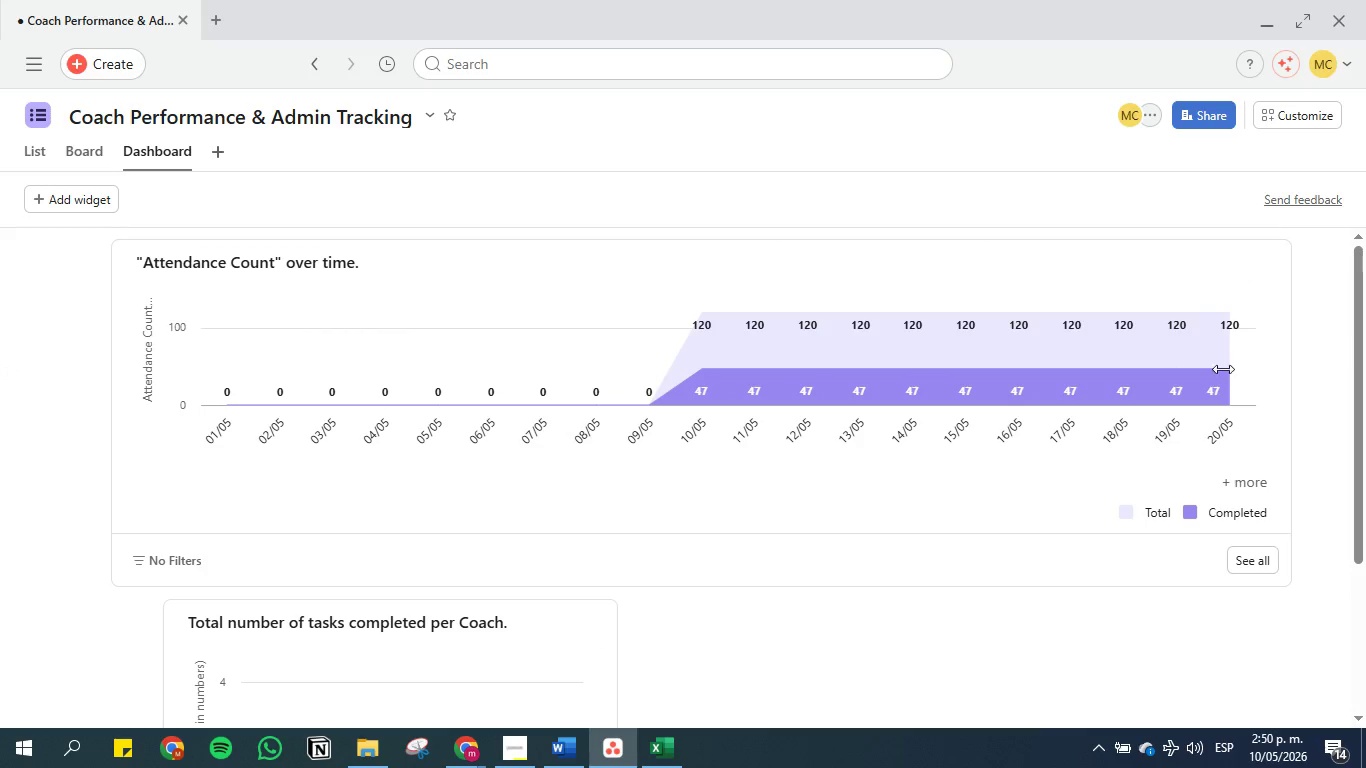 
scroll: coordinate [674, 469], scroll_direction: down, amount: 2.0
 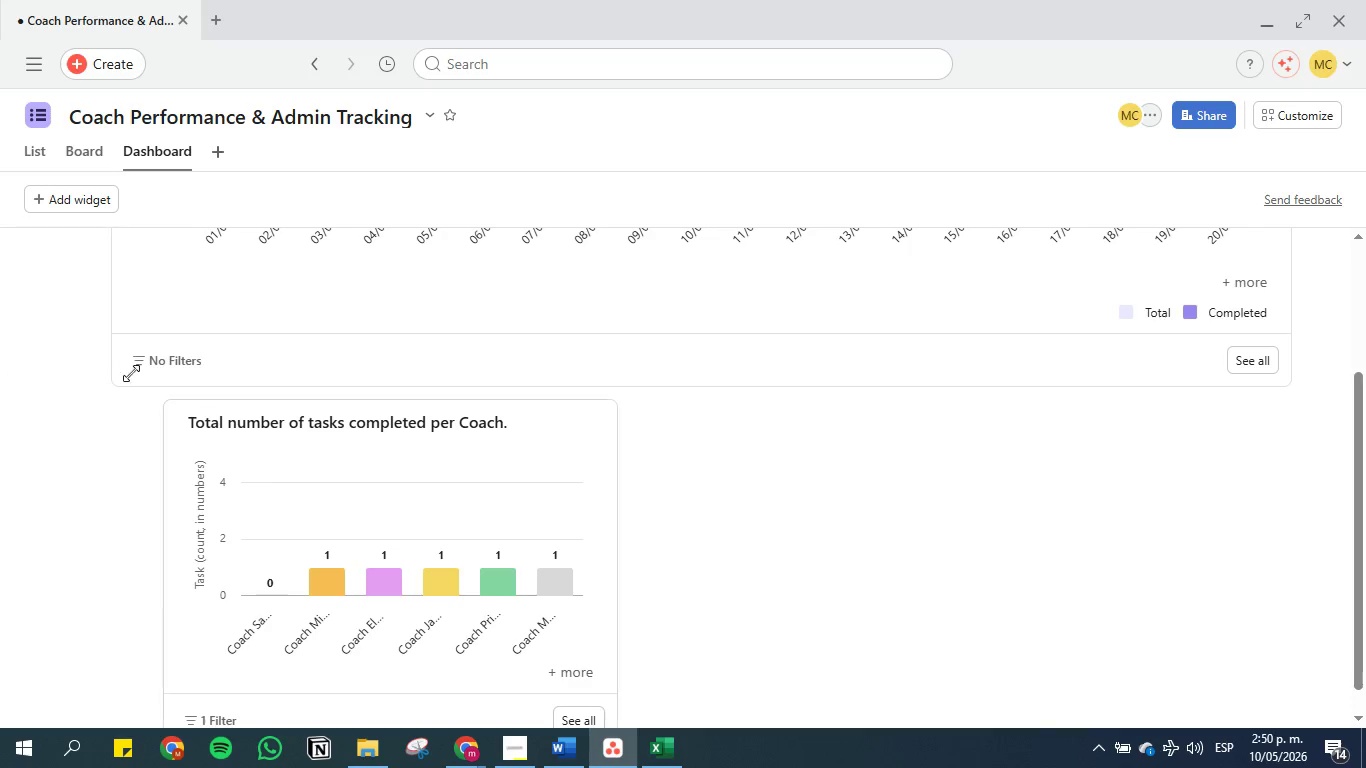 
left_click_drag(start_coordinate=[114, 319], to_coordinate=[31, 313])
 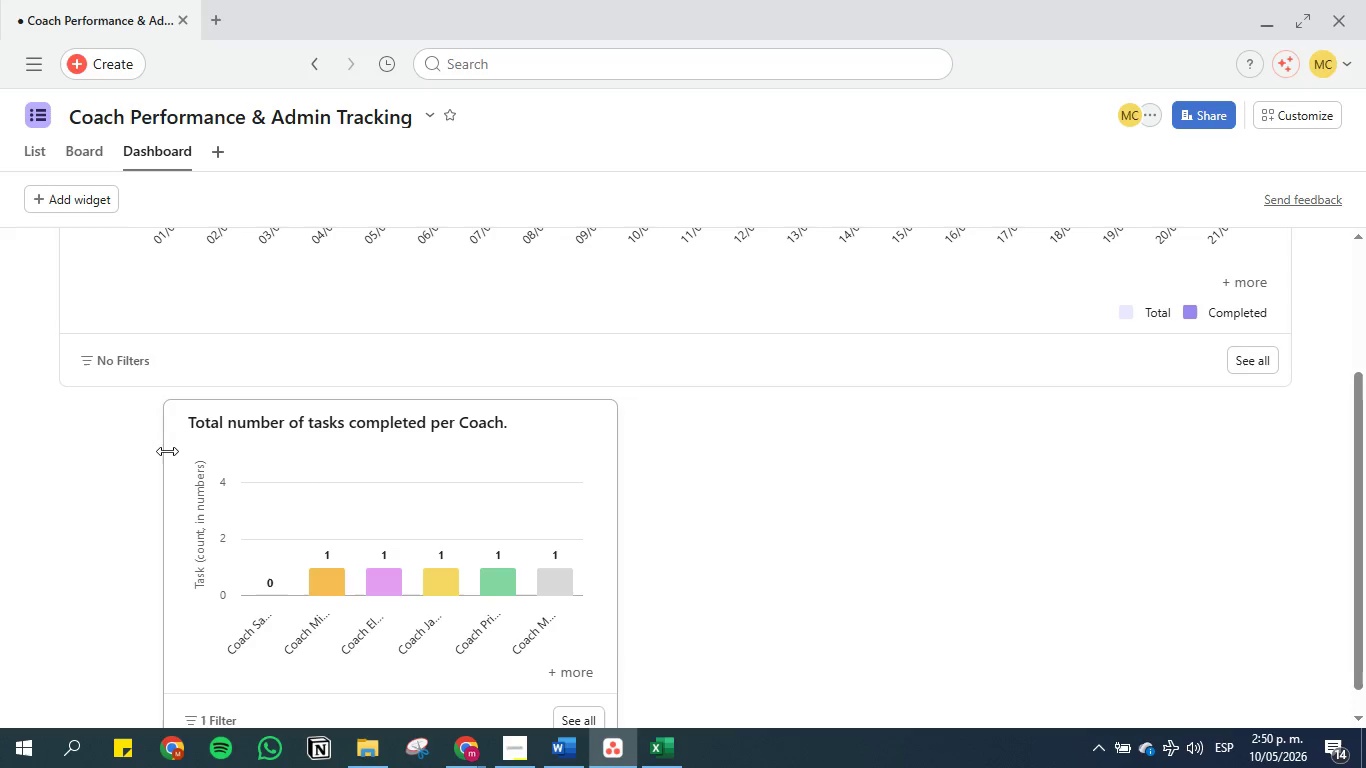 
left_click_drag(start_coordinate=[167, 451], to_coordinate=[70, 431])
 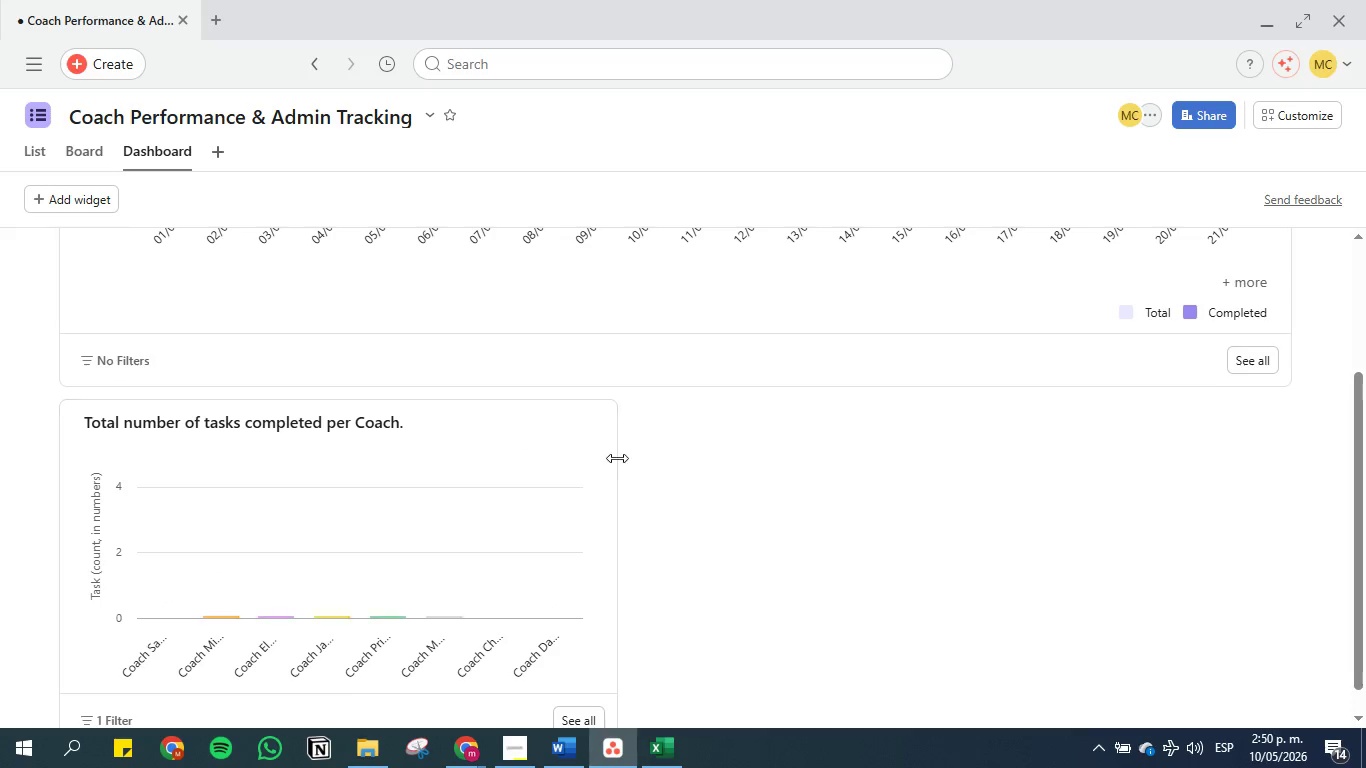 
left_click_drag(start_coordinate=[617, 458], to_coordinate=[719, 459])
 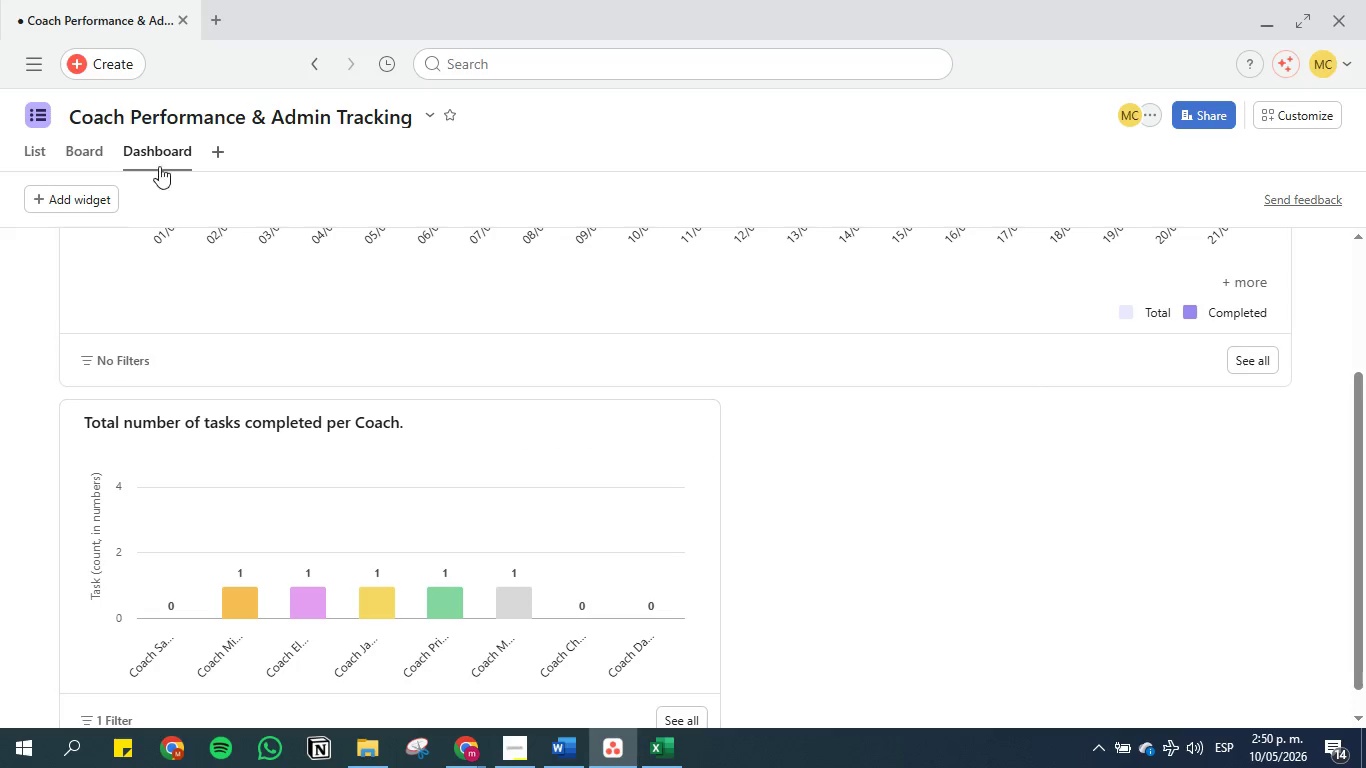 
left_click([215, 157])
 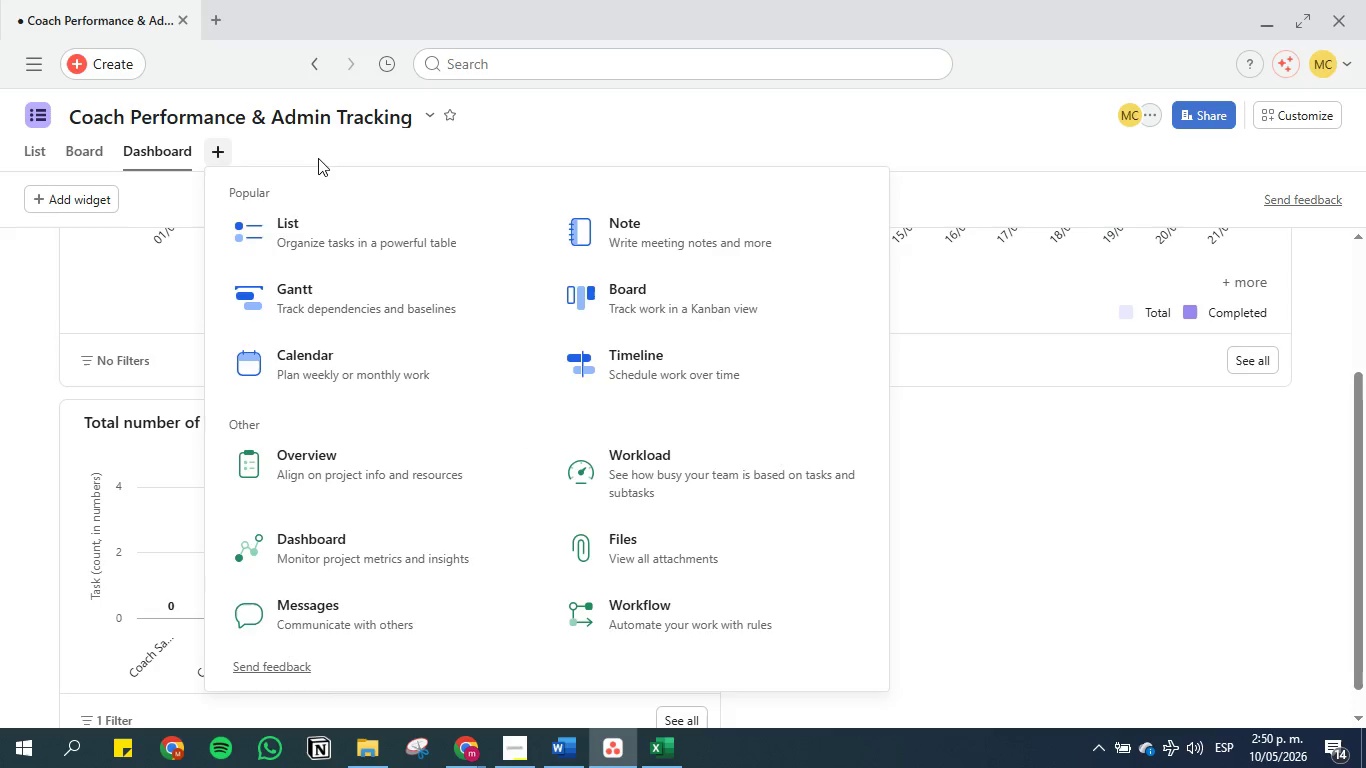 
left_click([316, 151])
 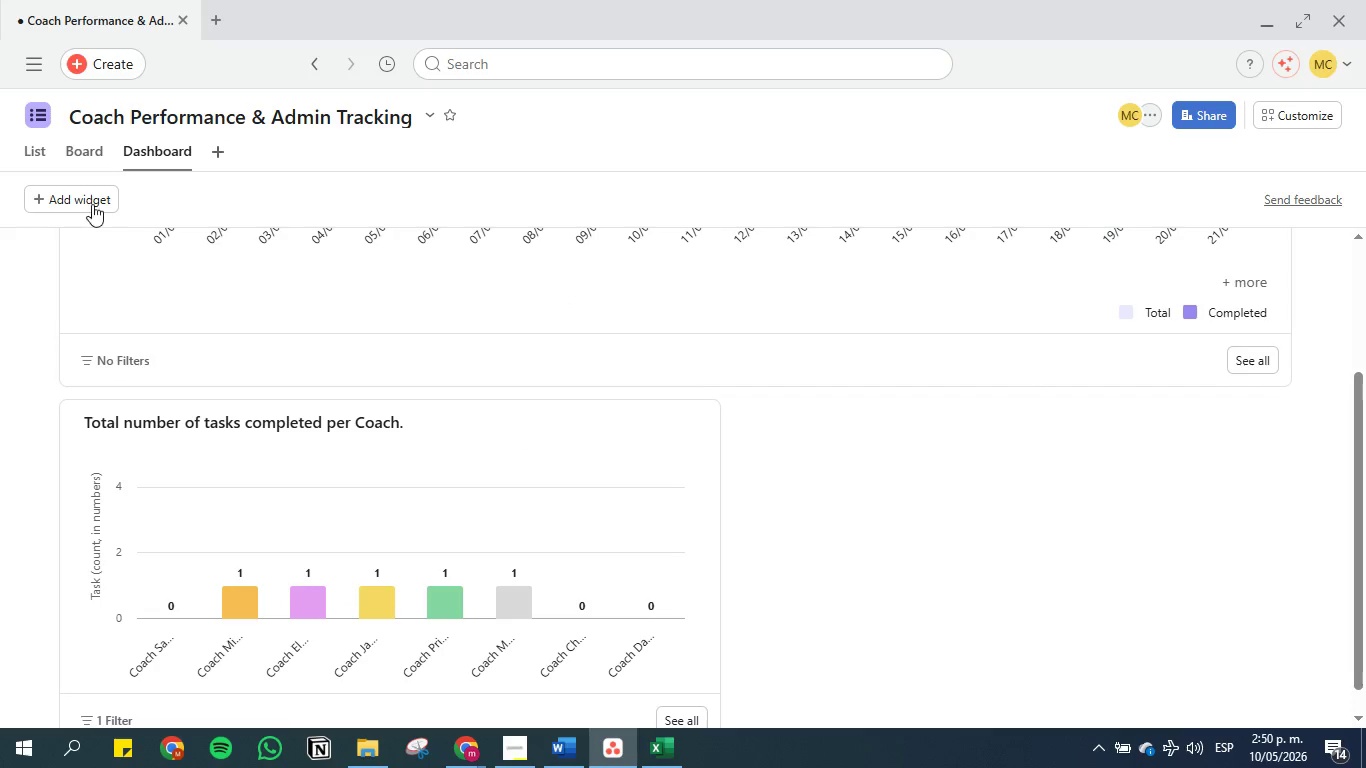 
left_click([92, 202])
 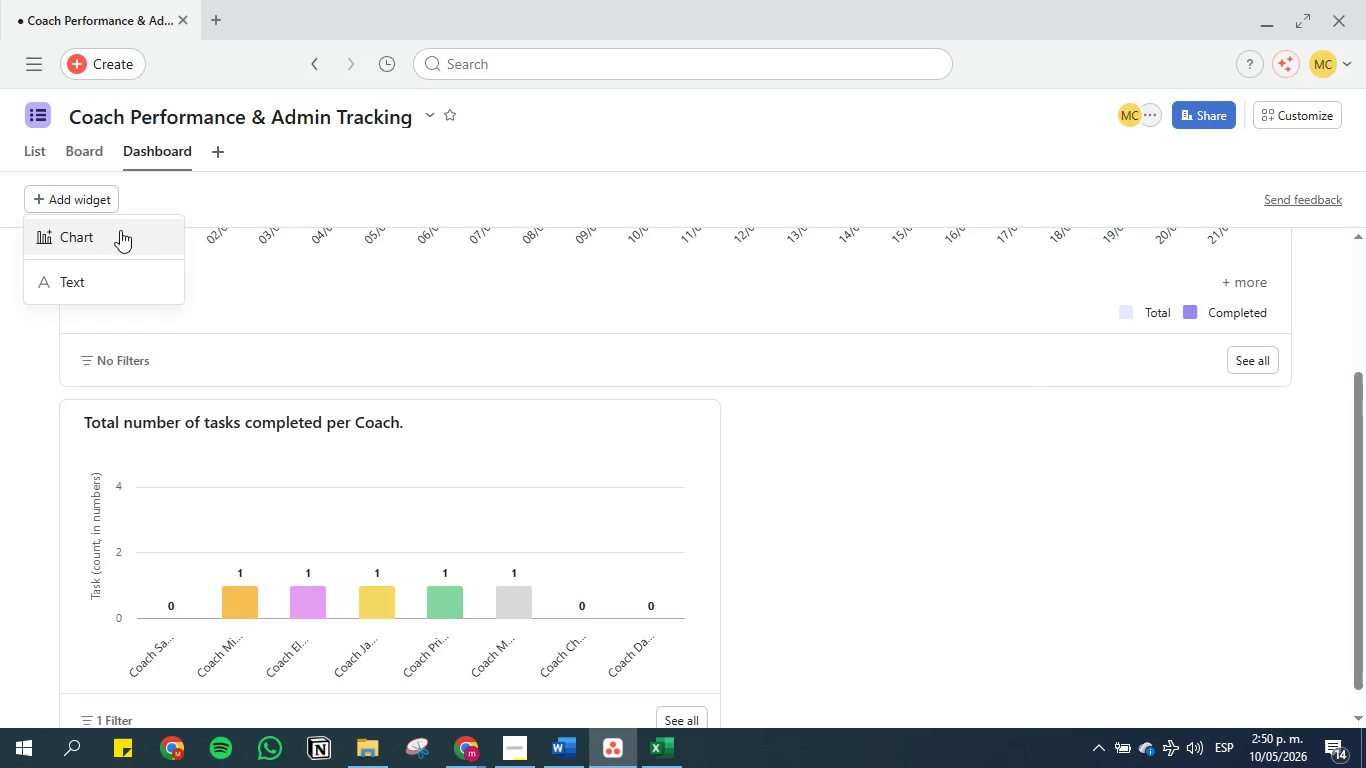 
left_click([114, 241])
 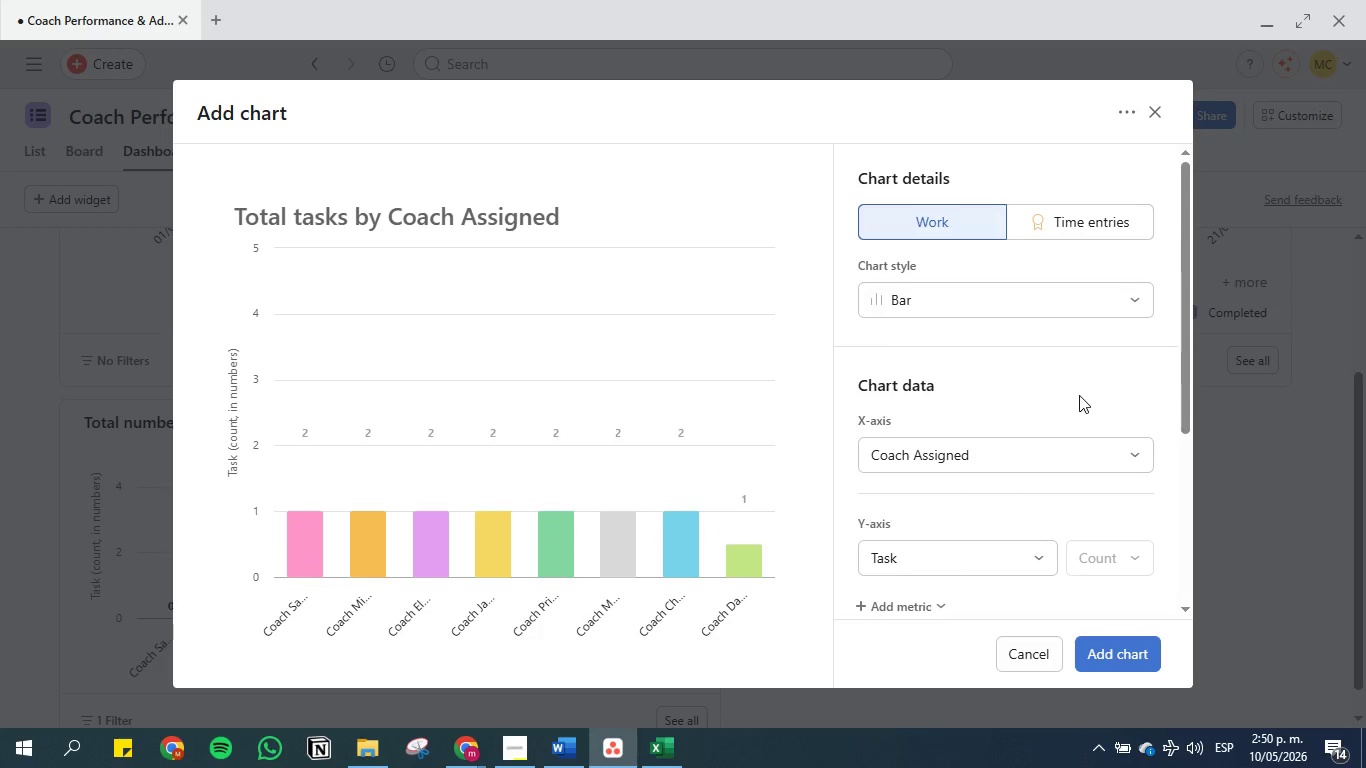 
left_click([1024, 312])
 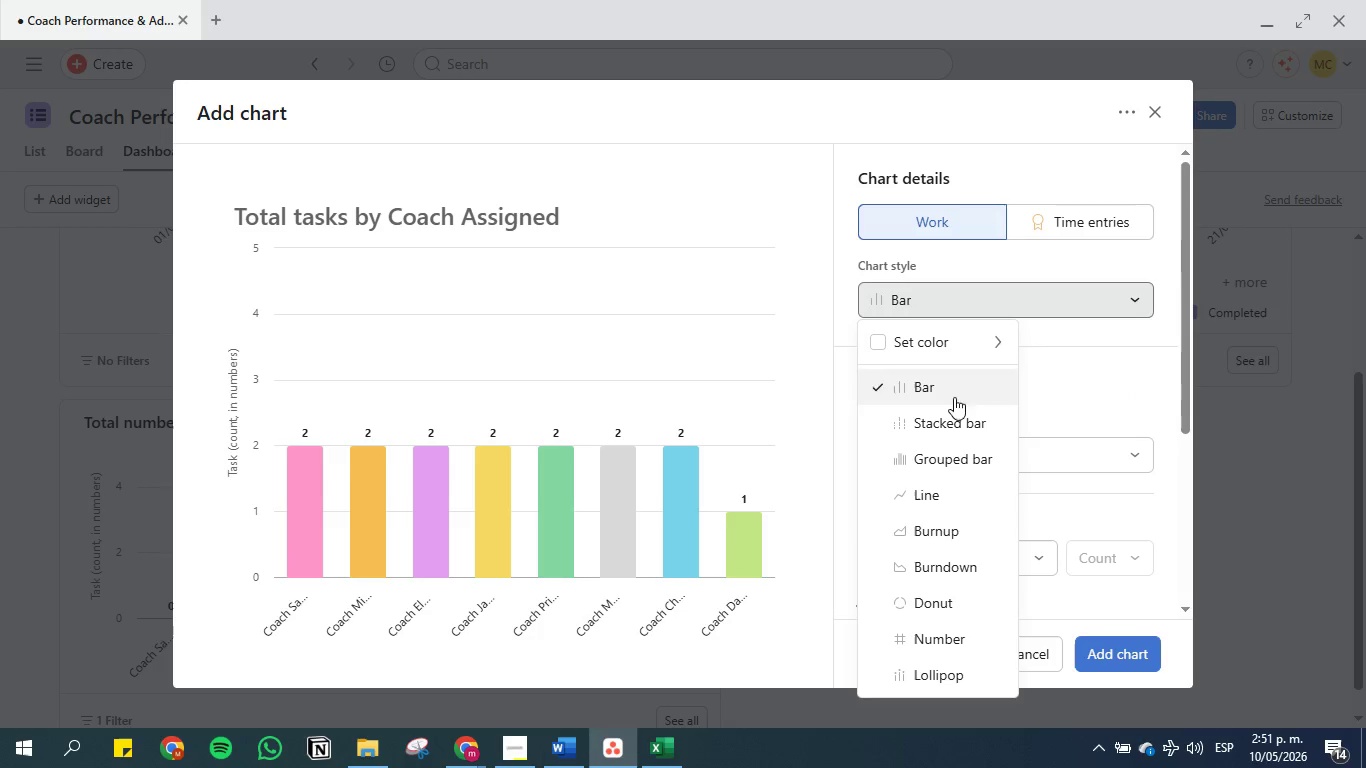 
left_click([936, 595])
 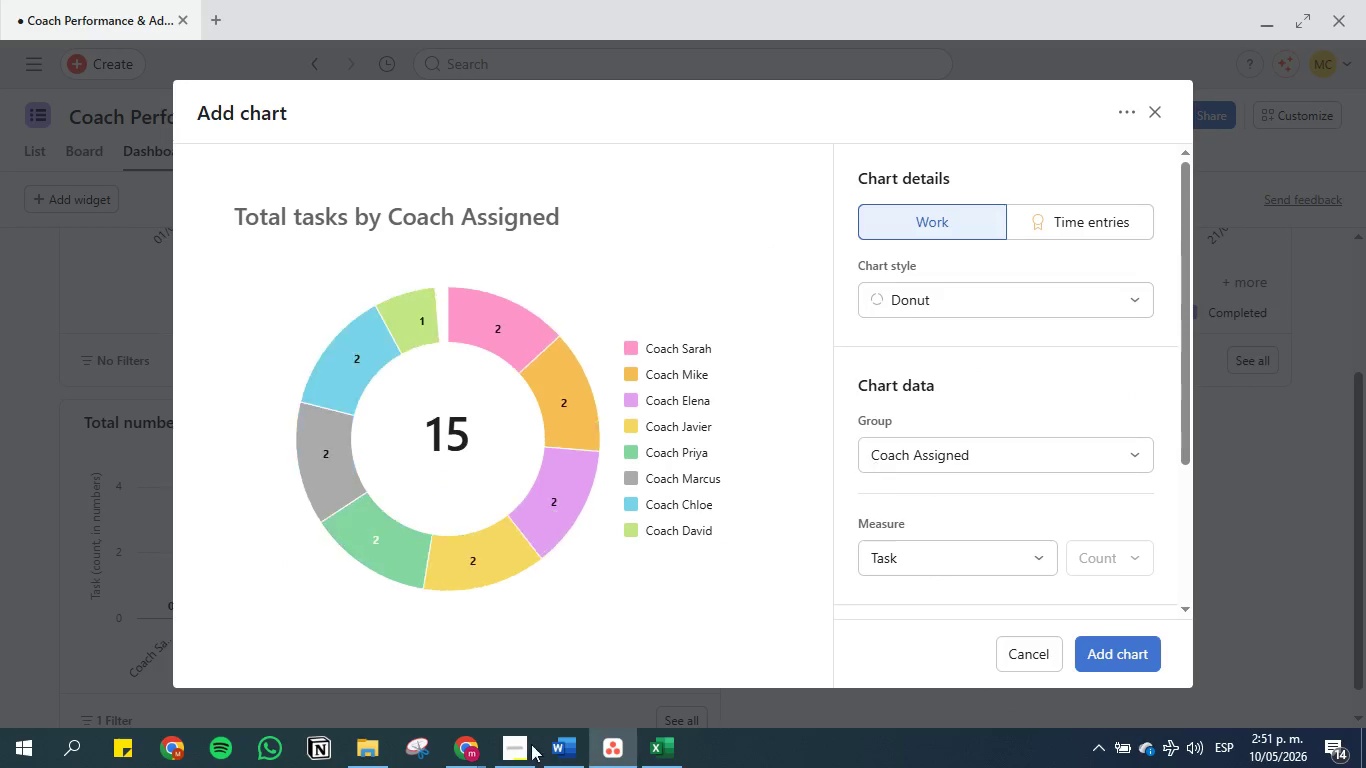 
left_click([568, 763])
 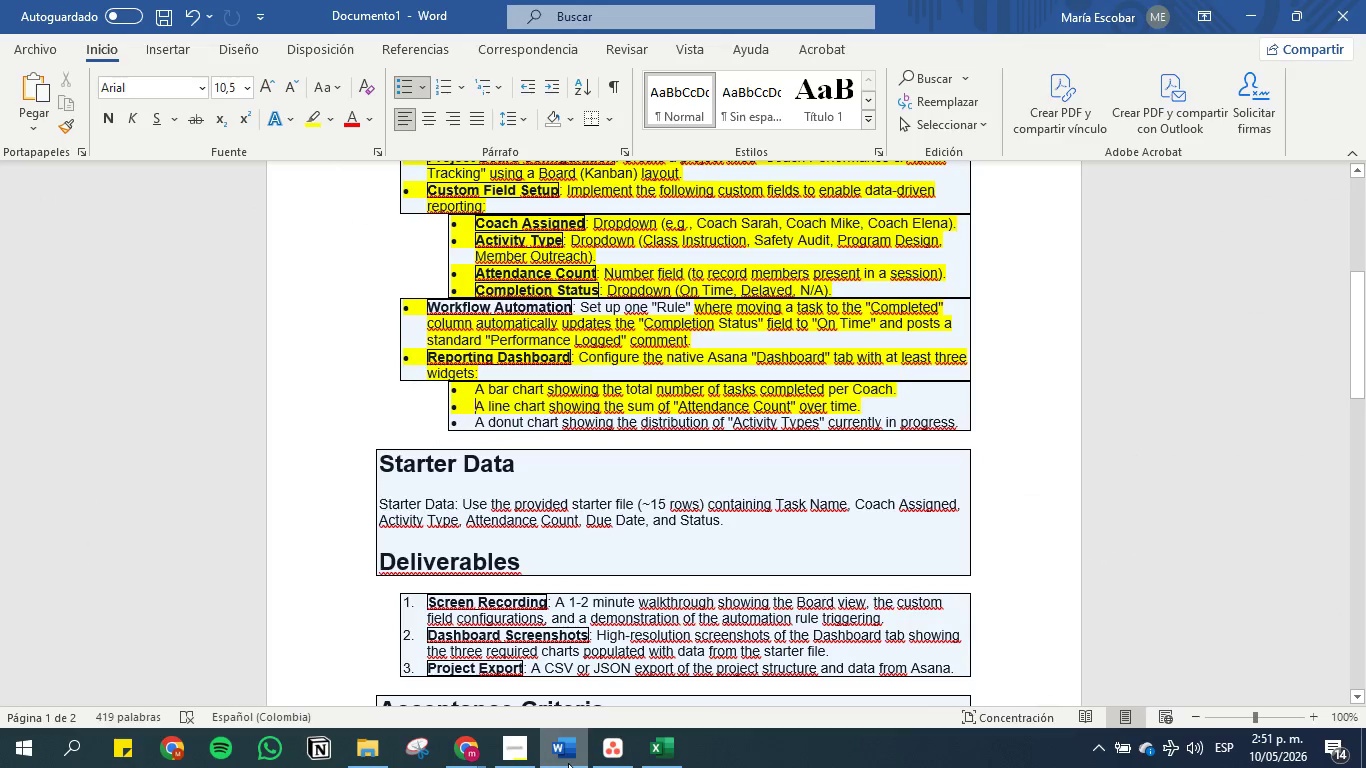 
left_click([568, 763])
 